 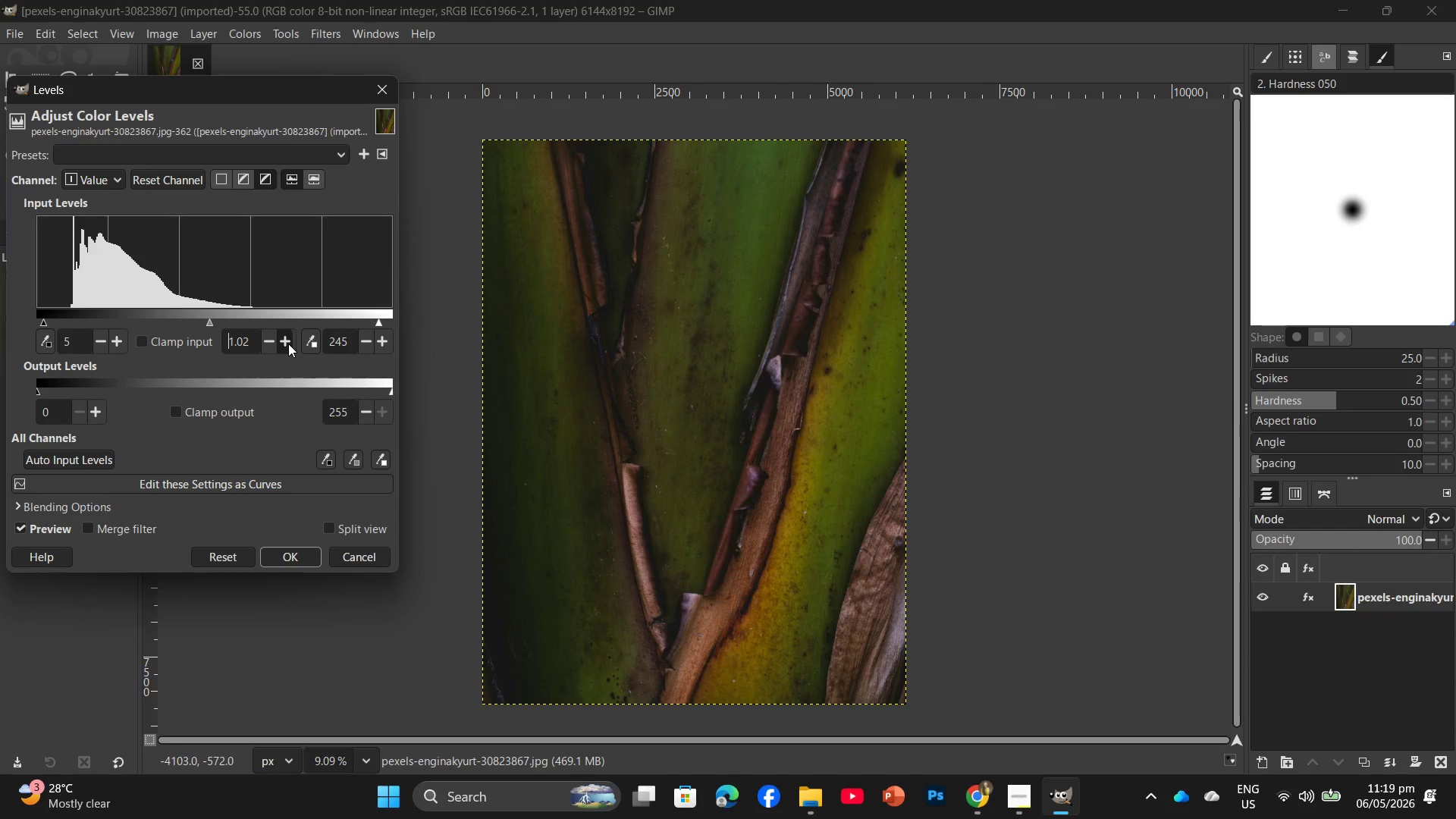 
triple_click([288, 344])
 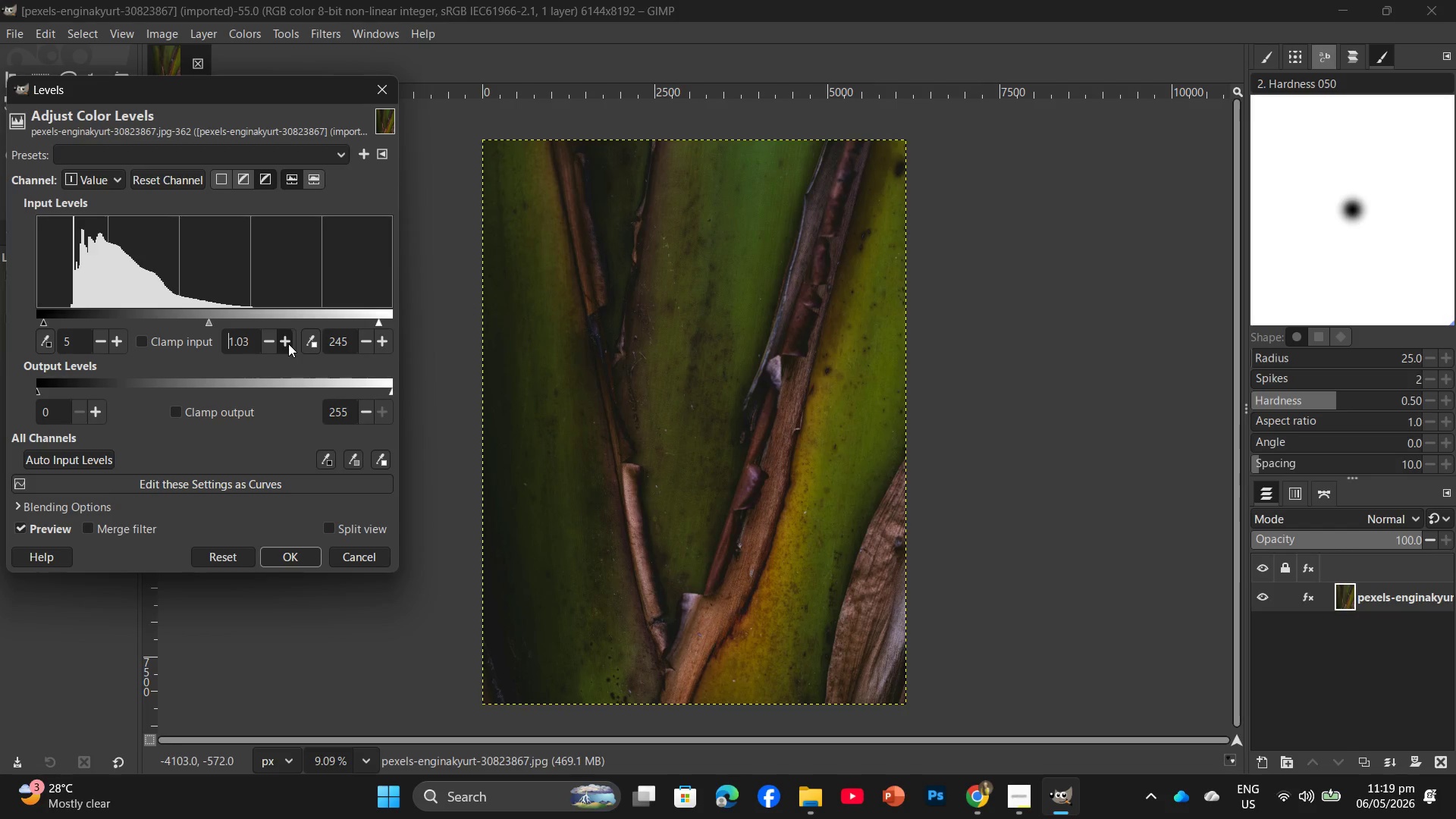 
triple_click([288, 344])
 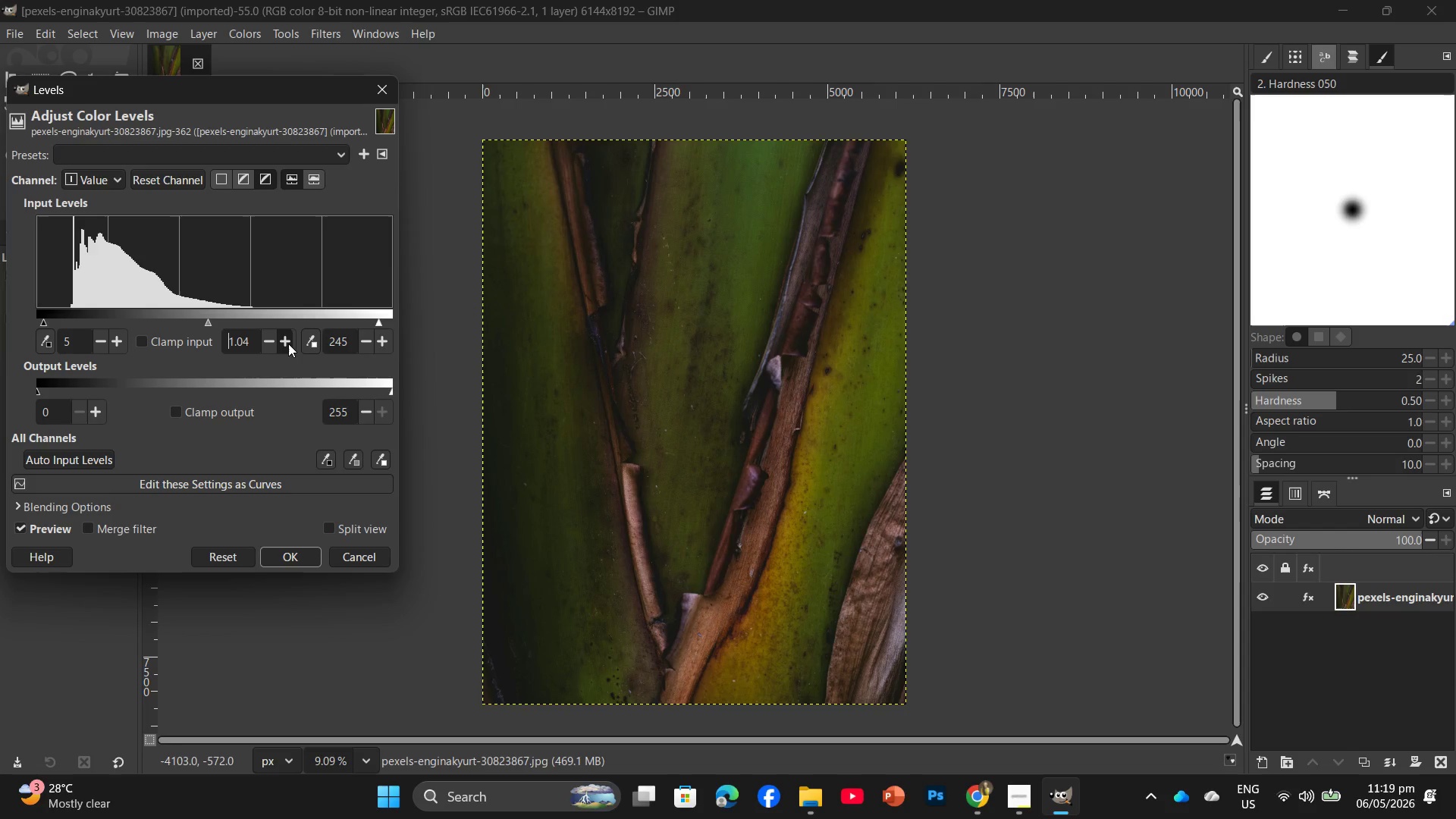 
triple_click([288, 344])
 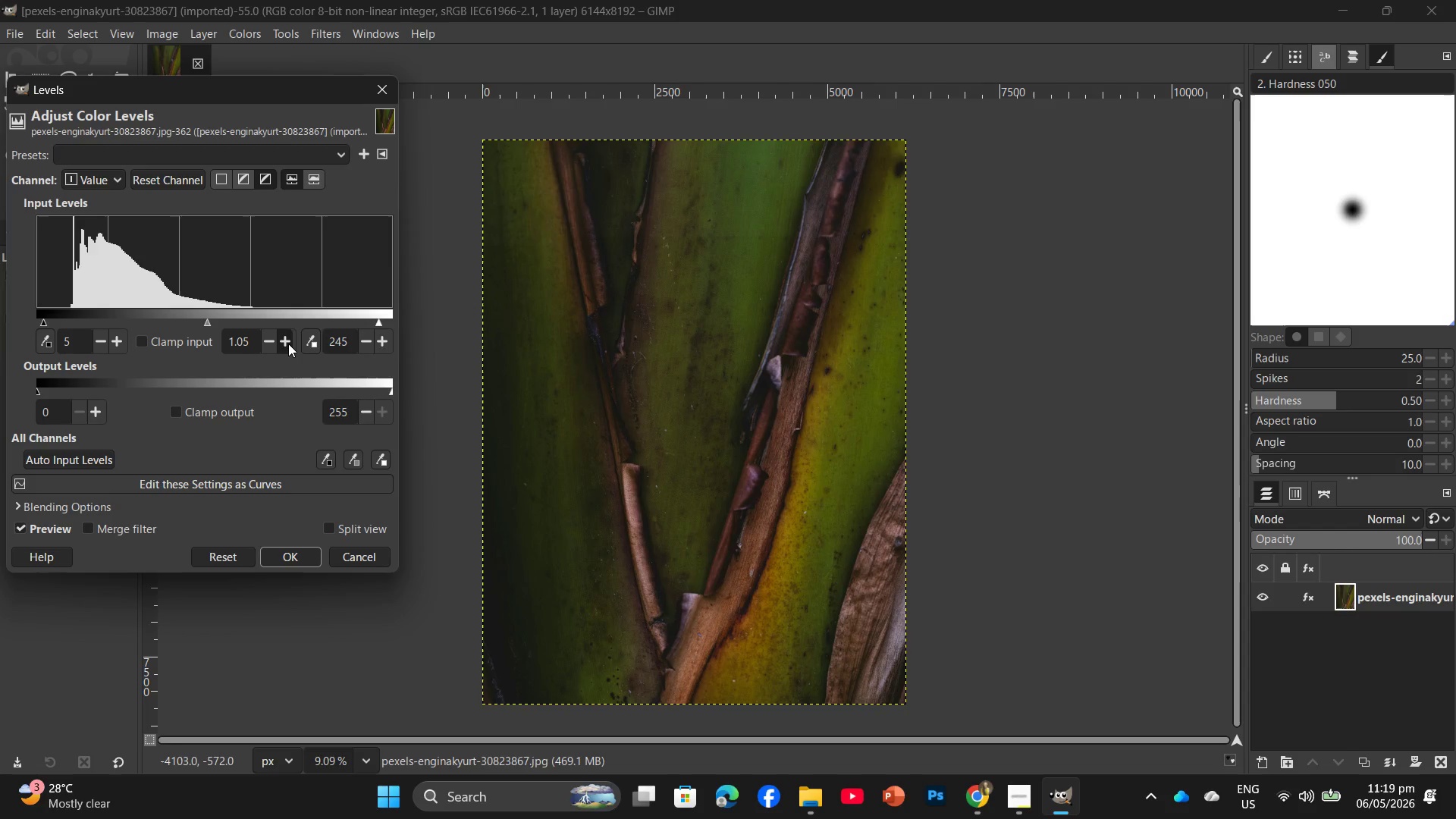 
triple_click([288, 344])
 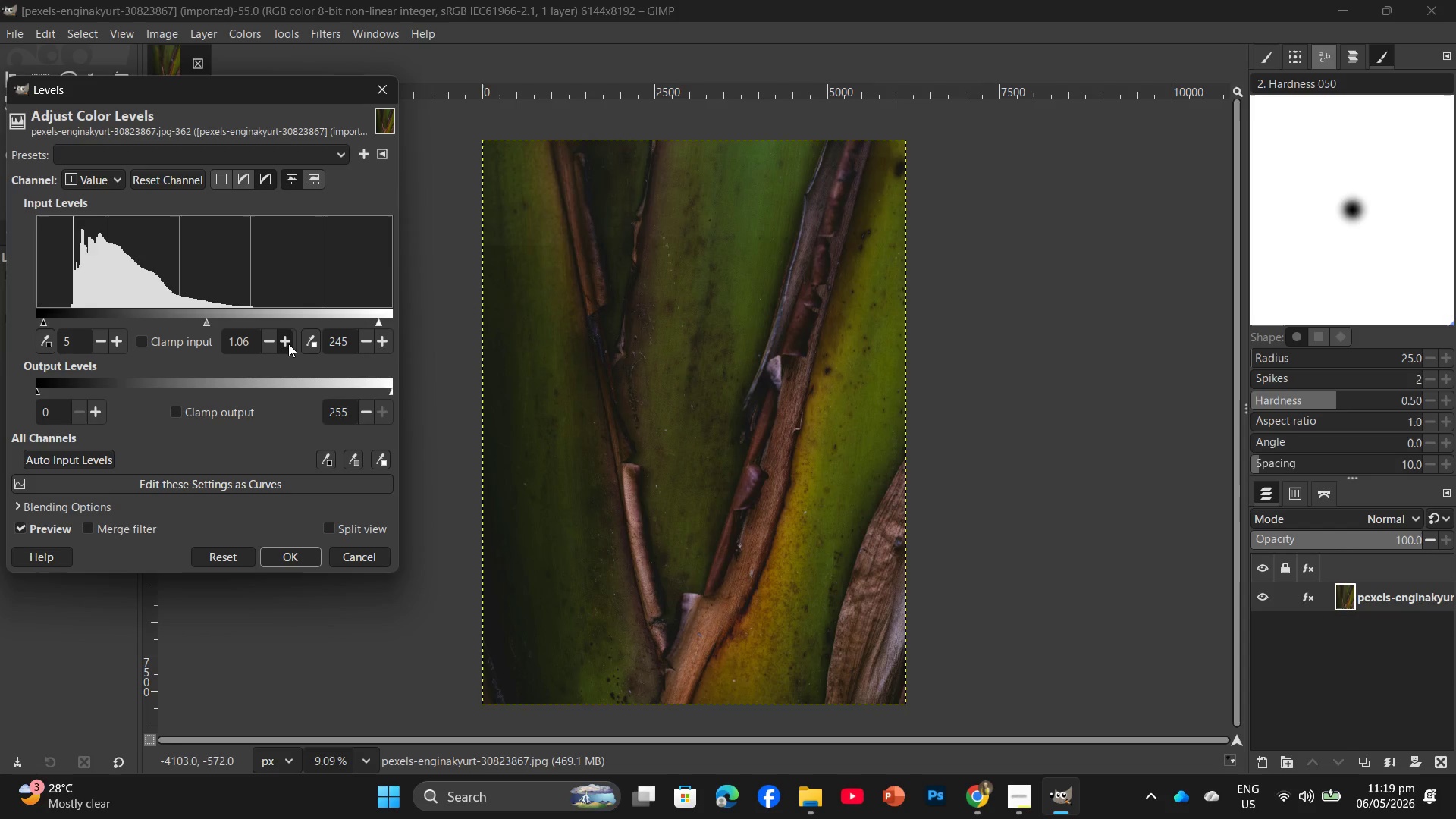 
triple_click([288, 344])
 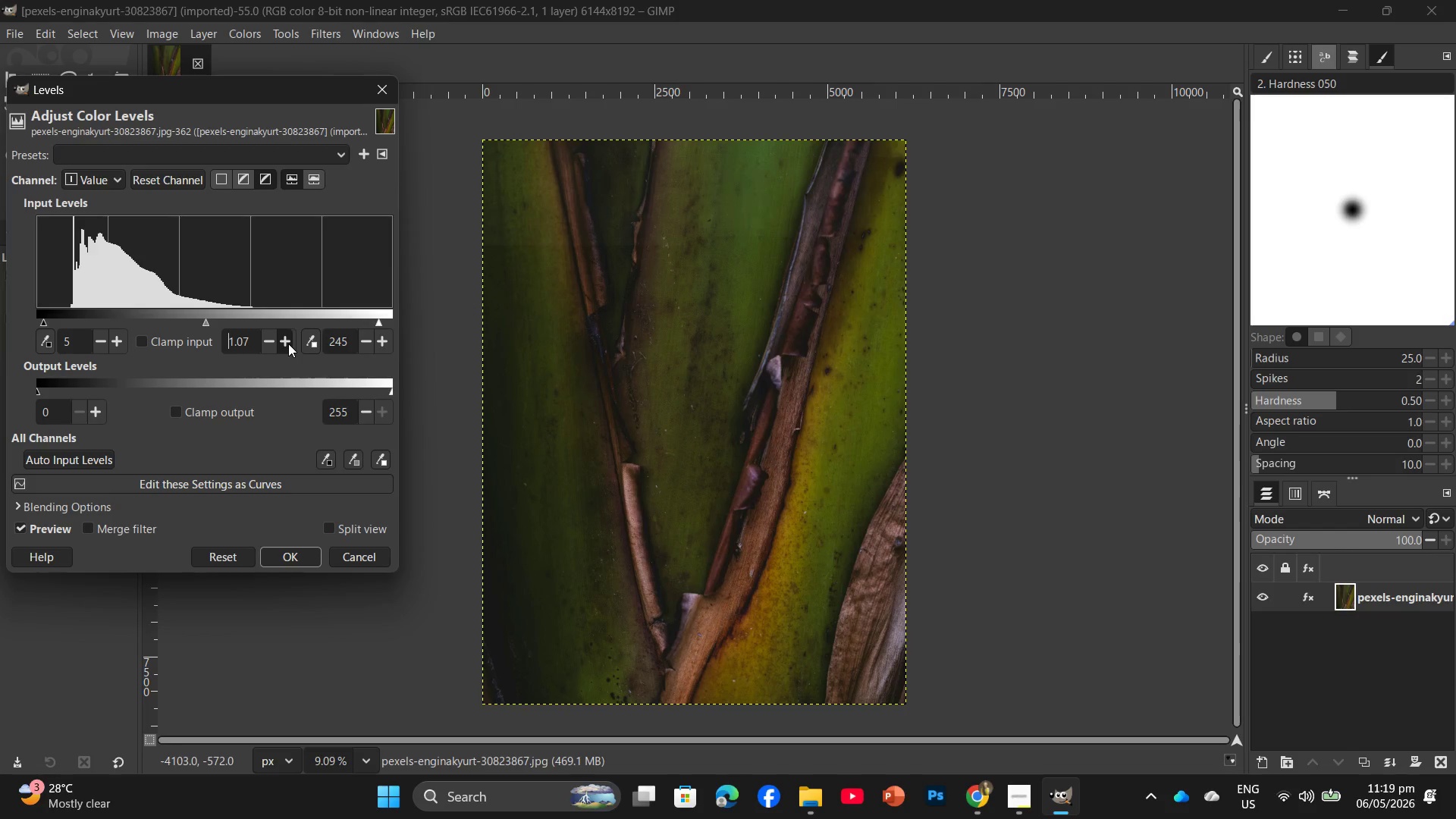 
triple_click([288, 344])
 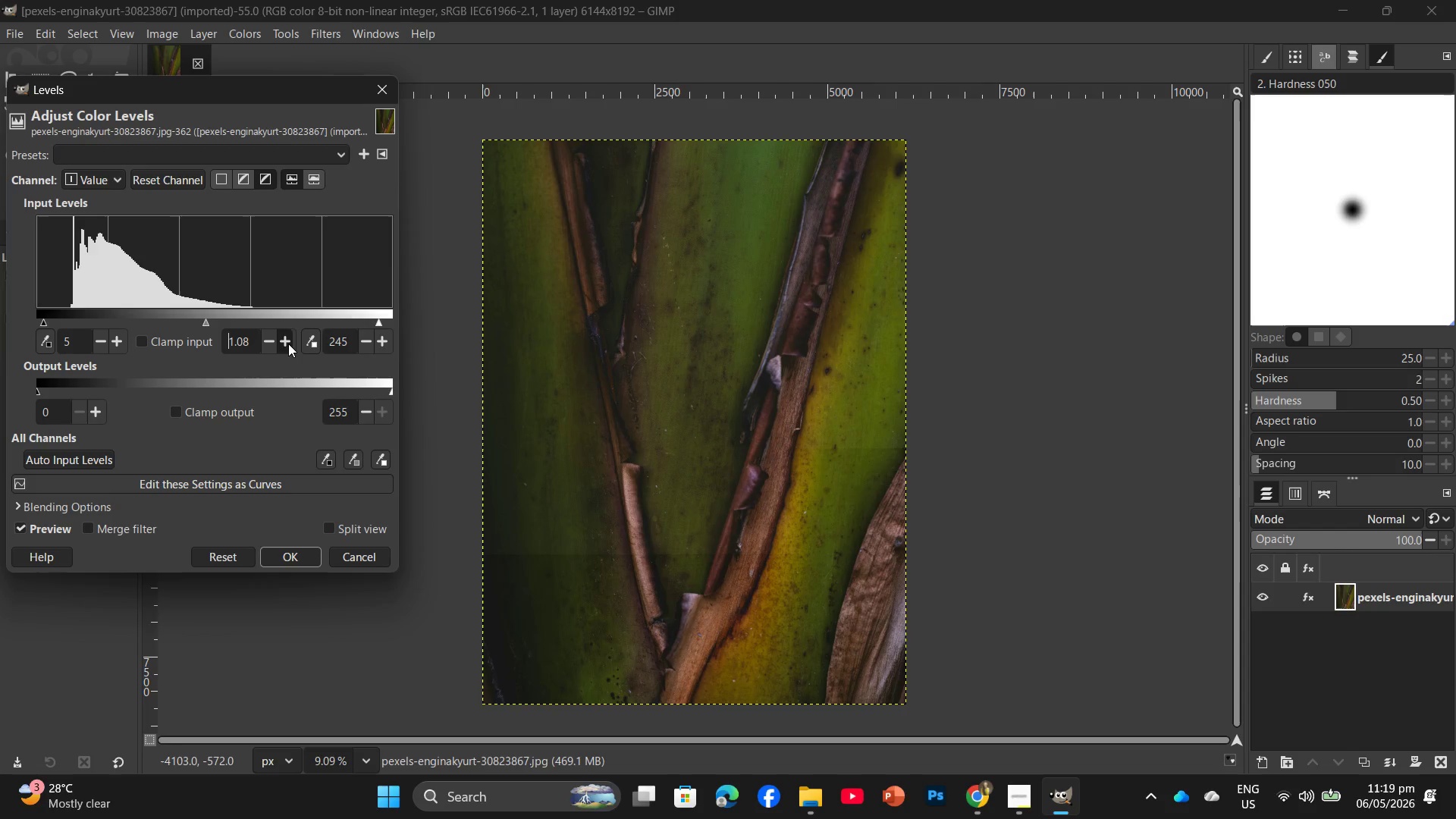 
double_click([288, 344])
 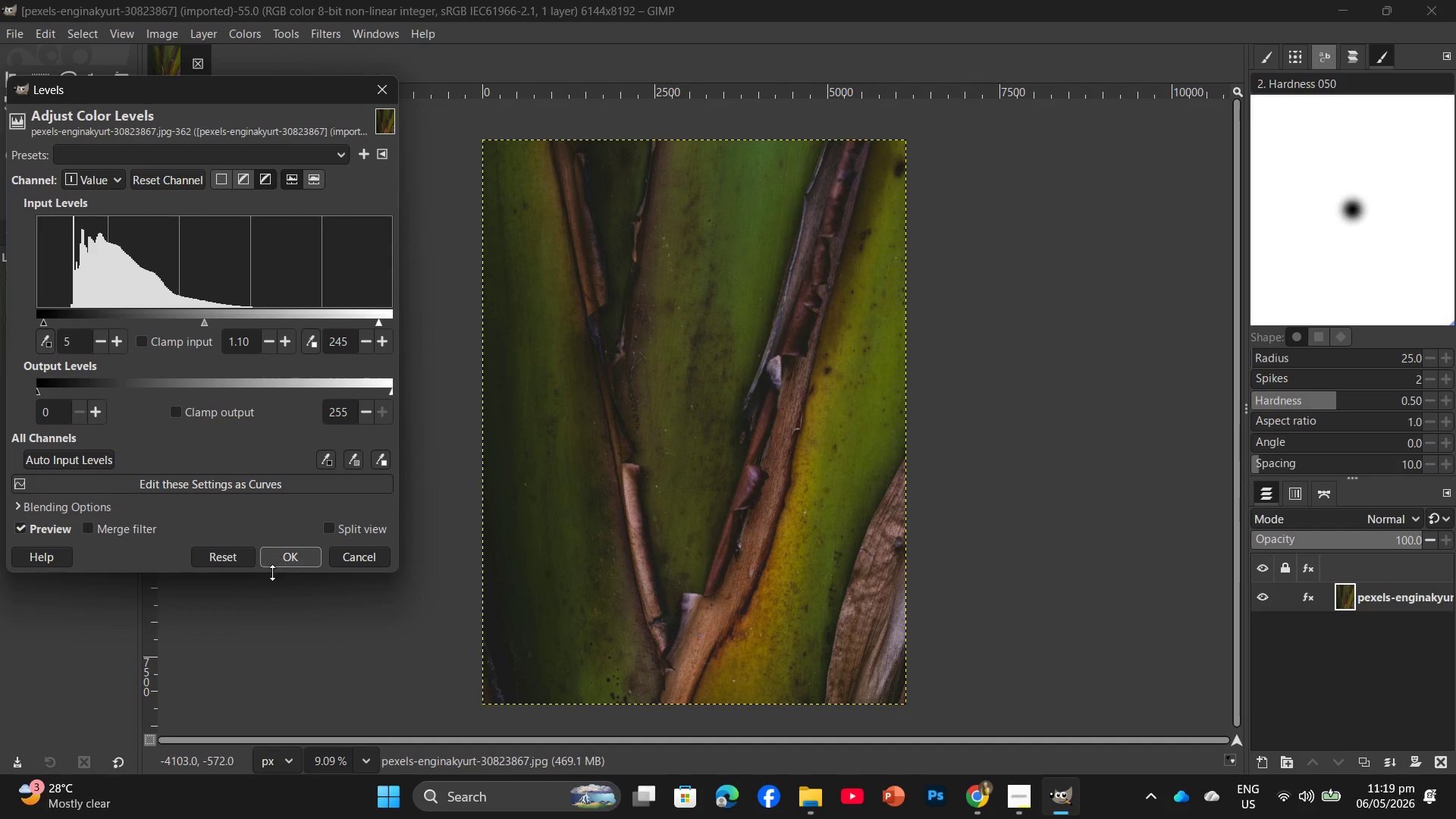 
left_click([281, 563])
 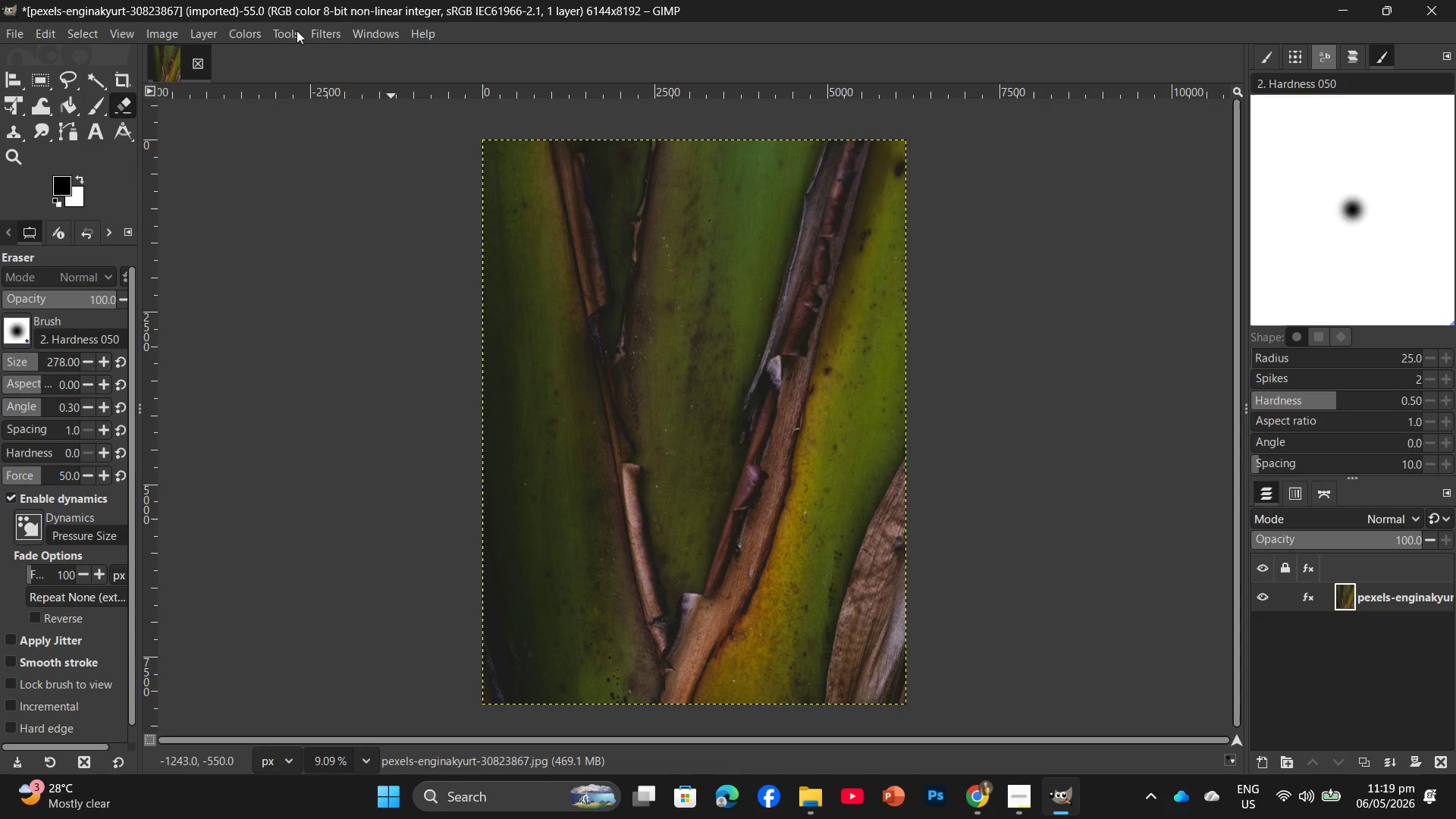 
left_click([251, 31])
 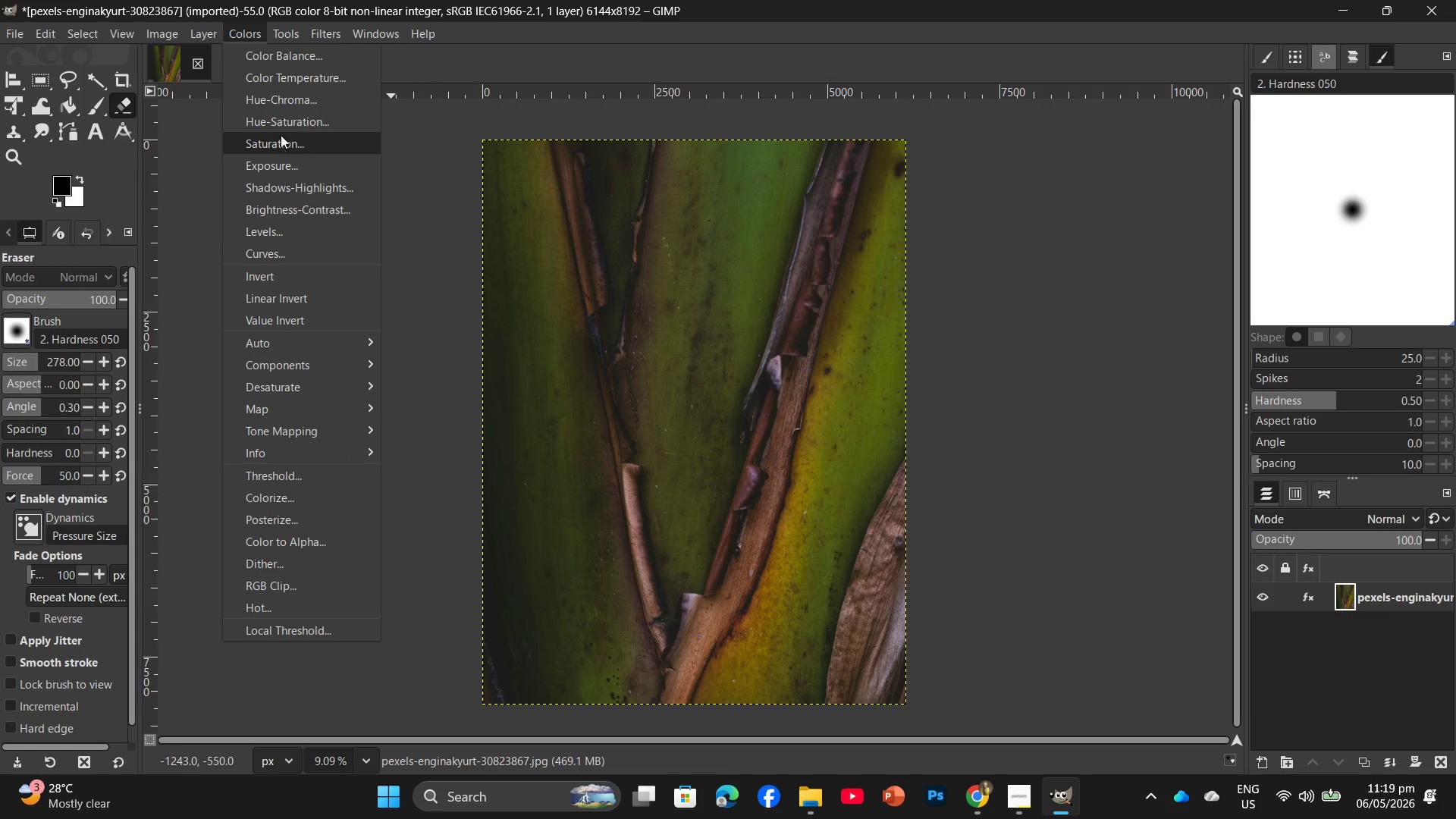 
left_click([282, 130])
 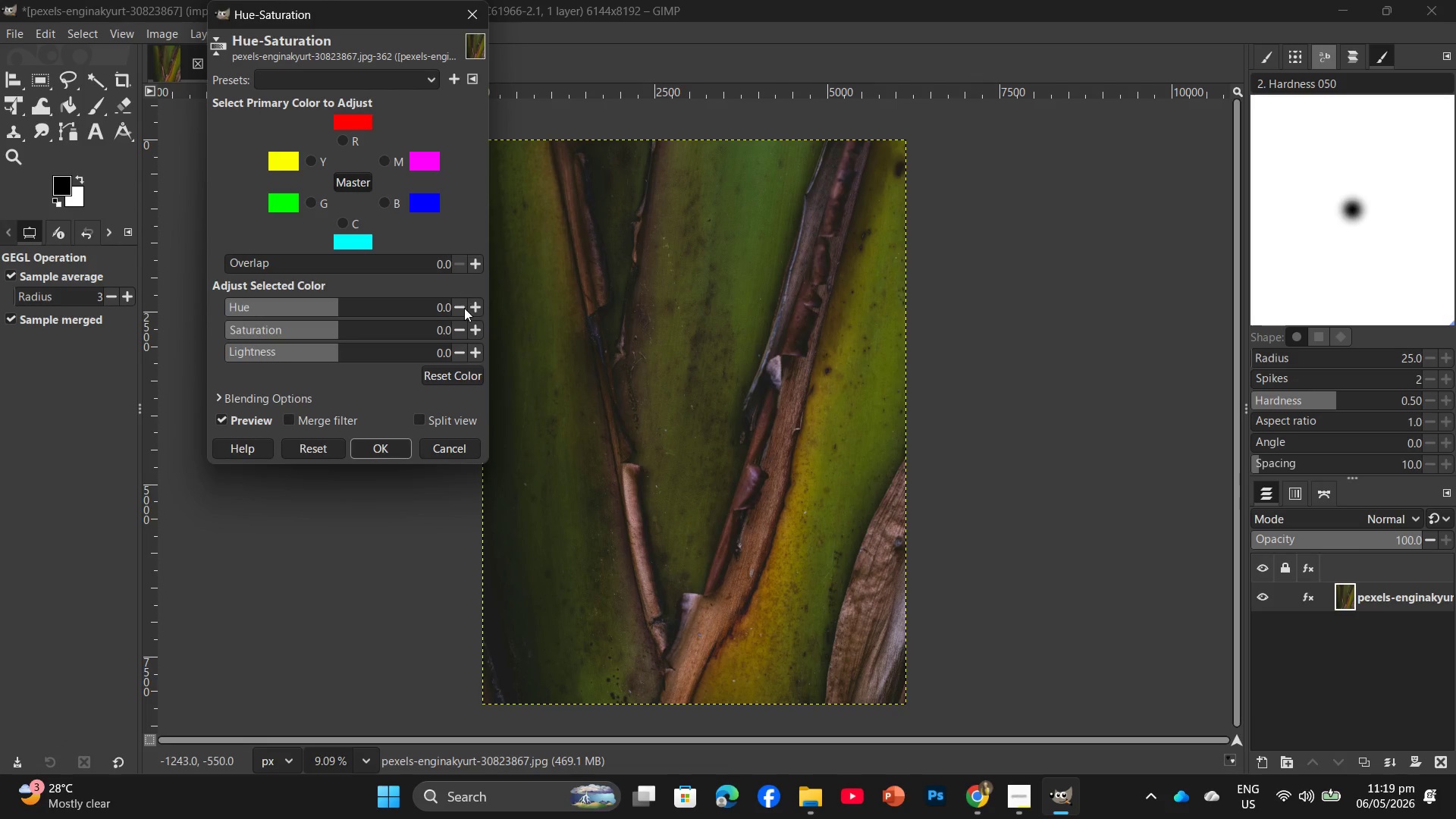 
double_click([470, 327])
 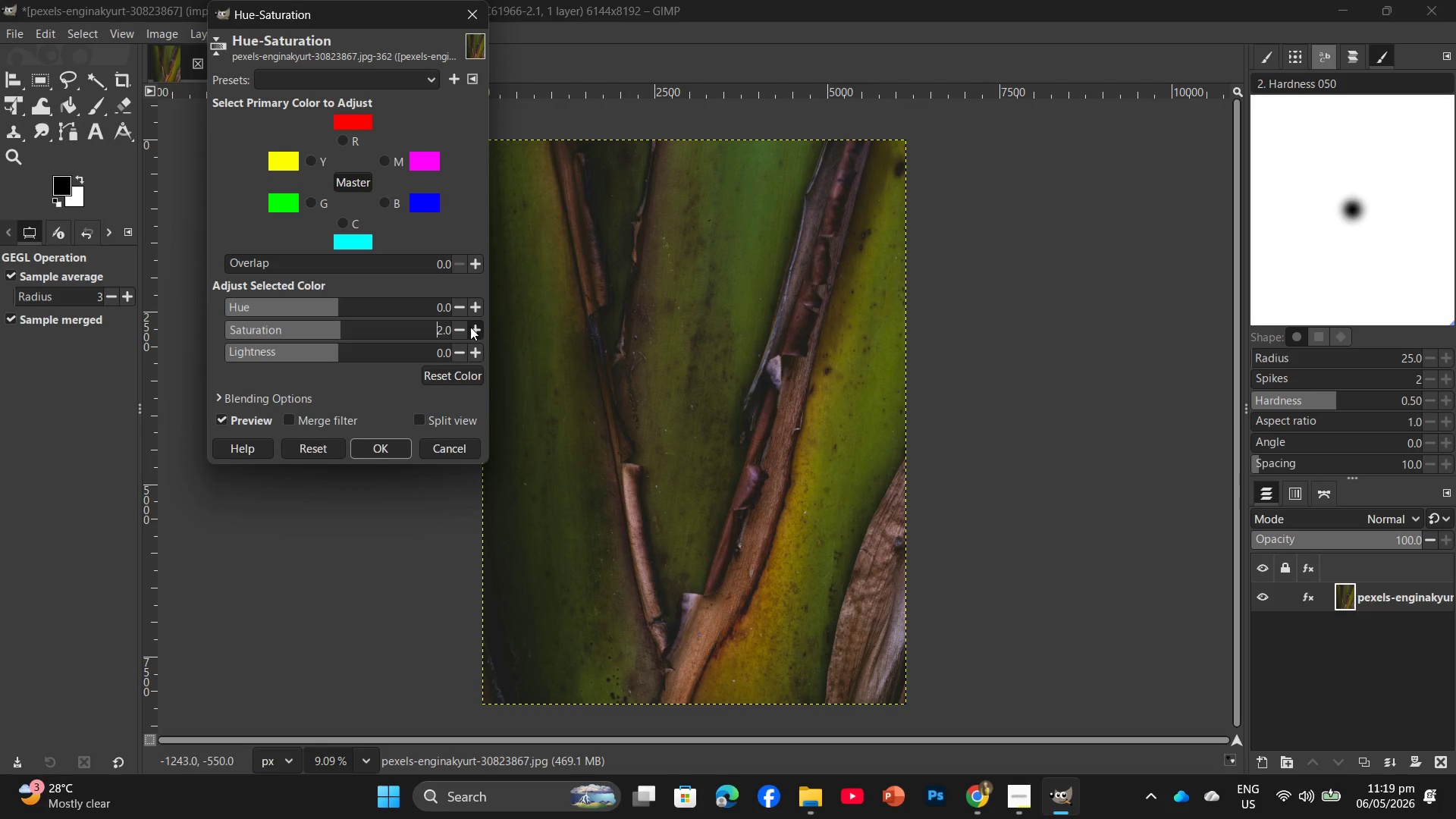 
triple_click([470, 327])
 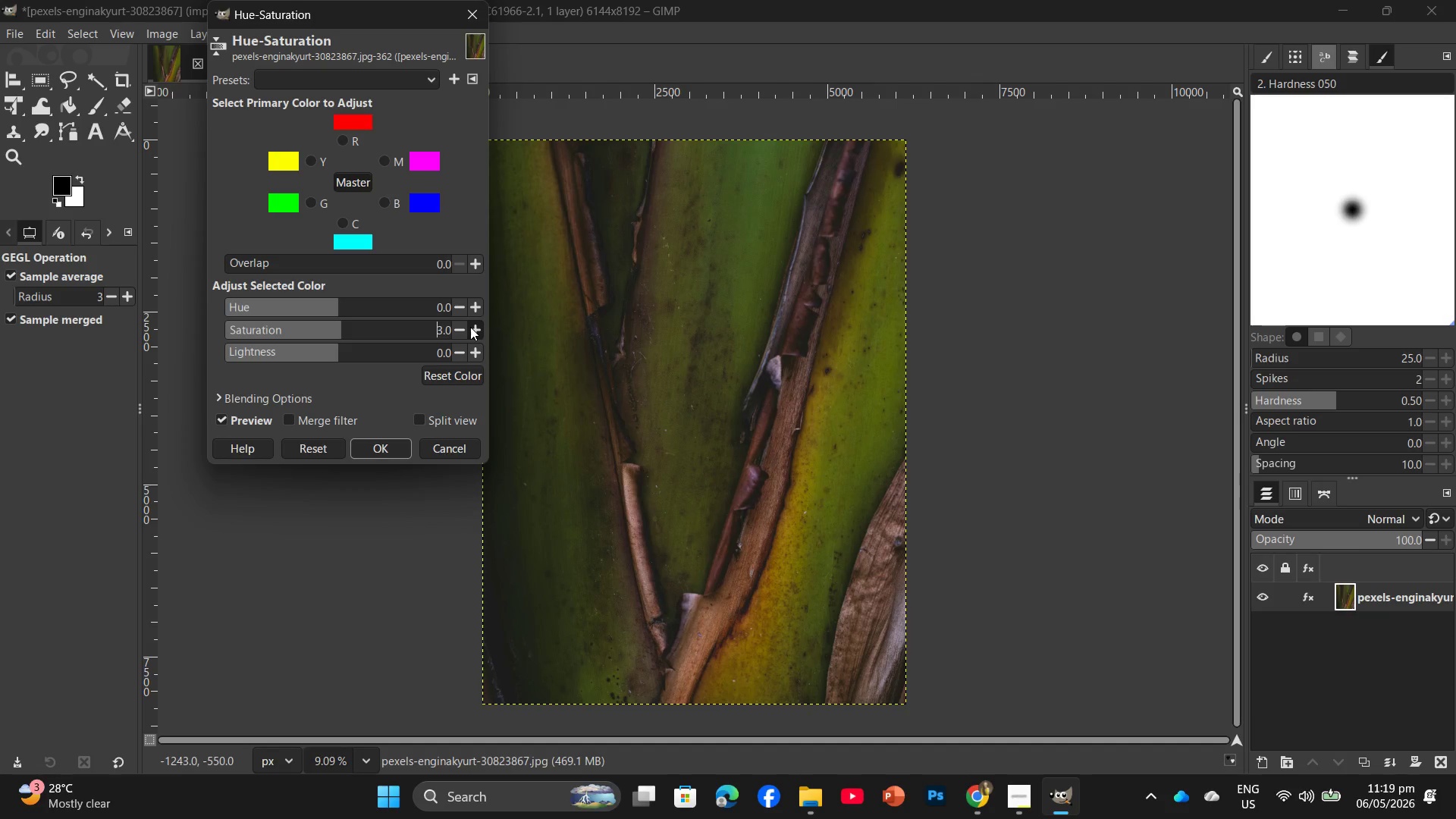 
triple_click([470, 327])
 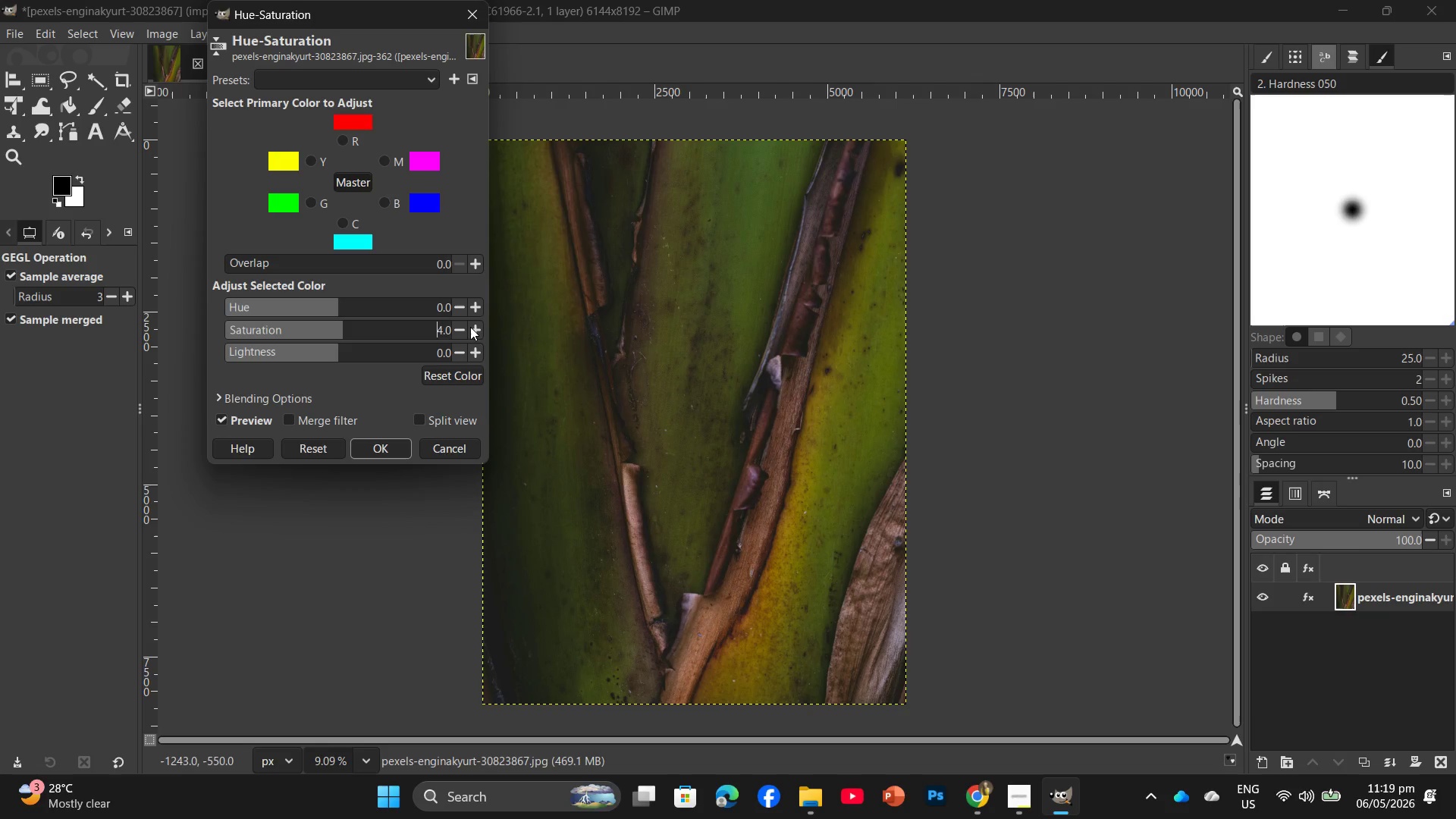 
triple_click([470, 327])
 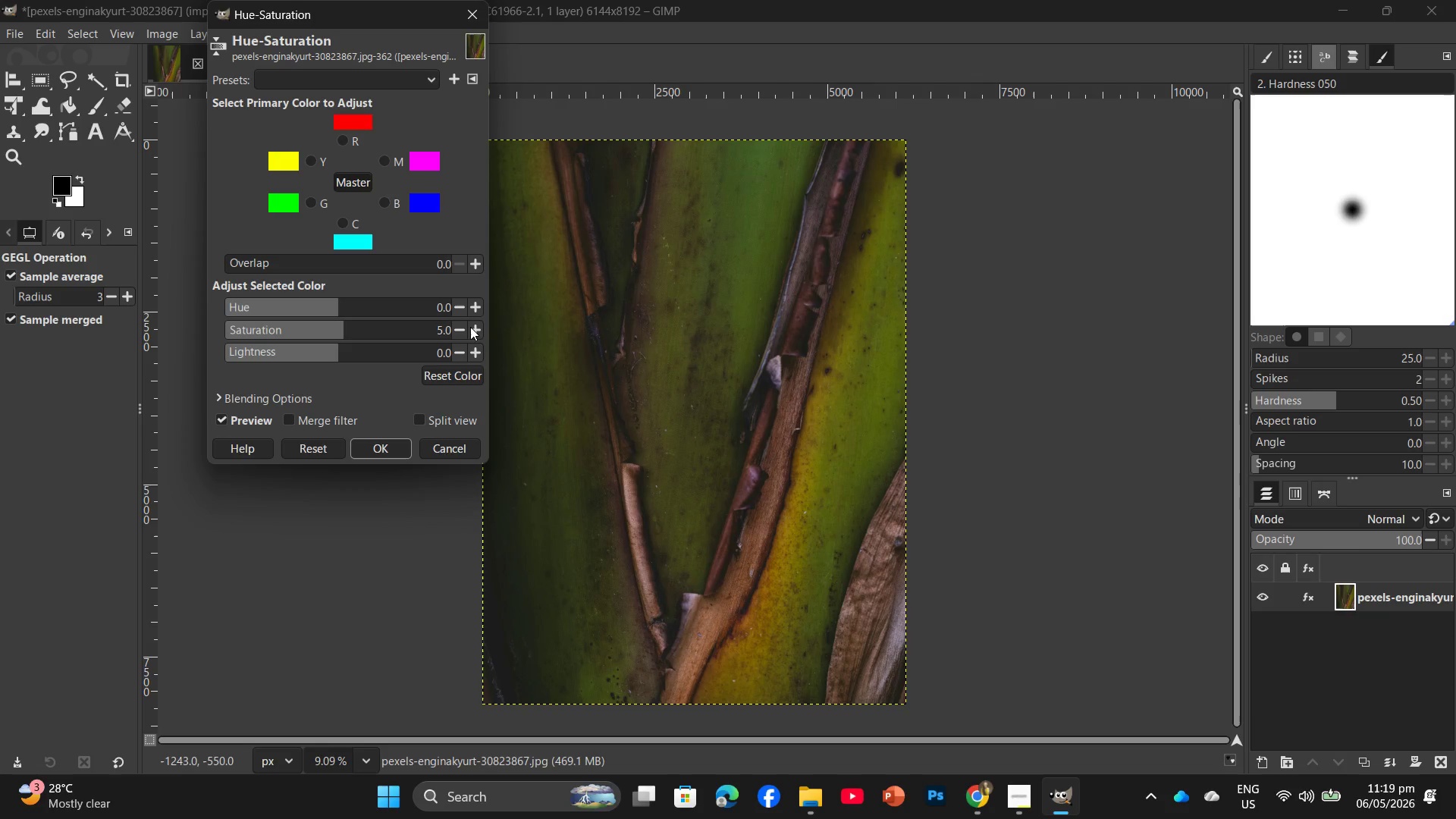 
triple_click([470, 327])
 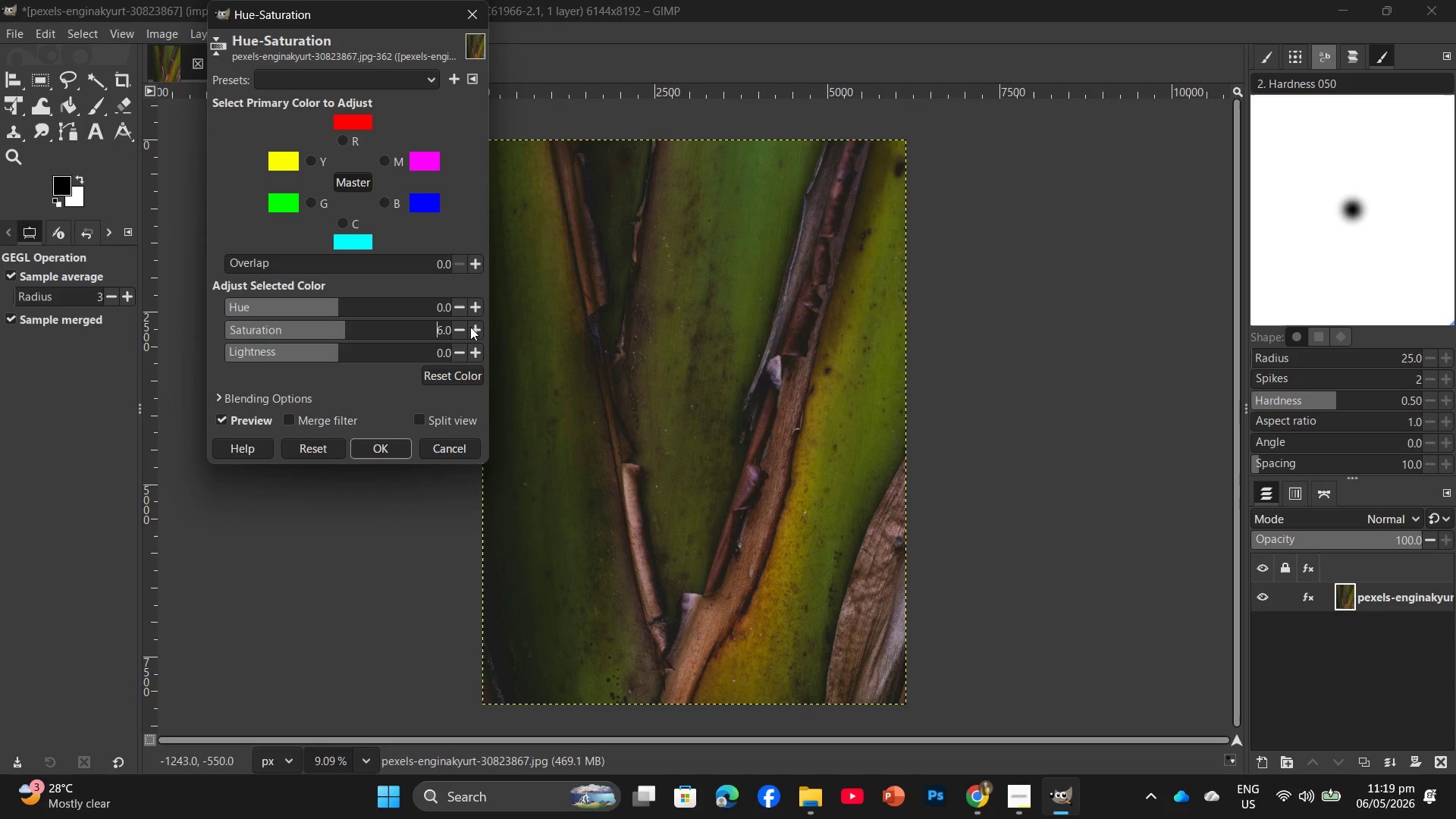 
triple_click([470, 327])
 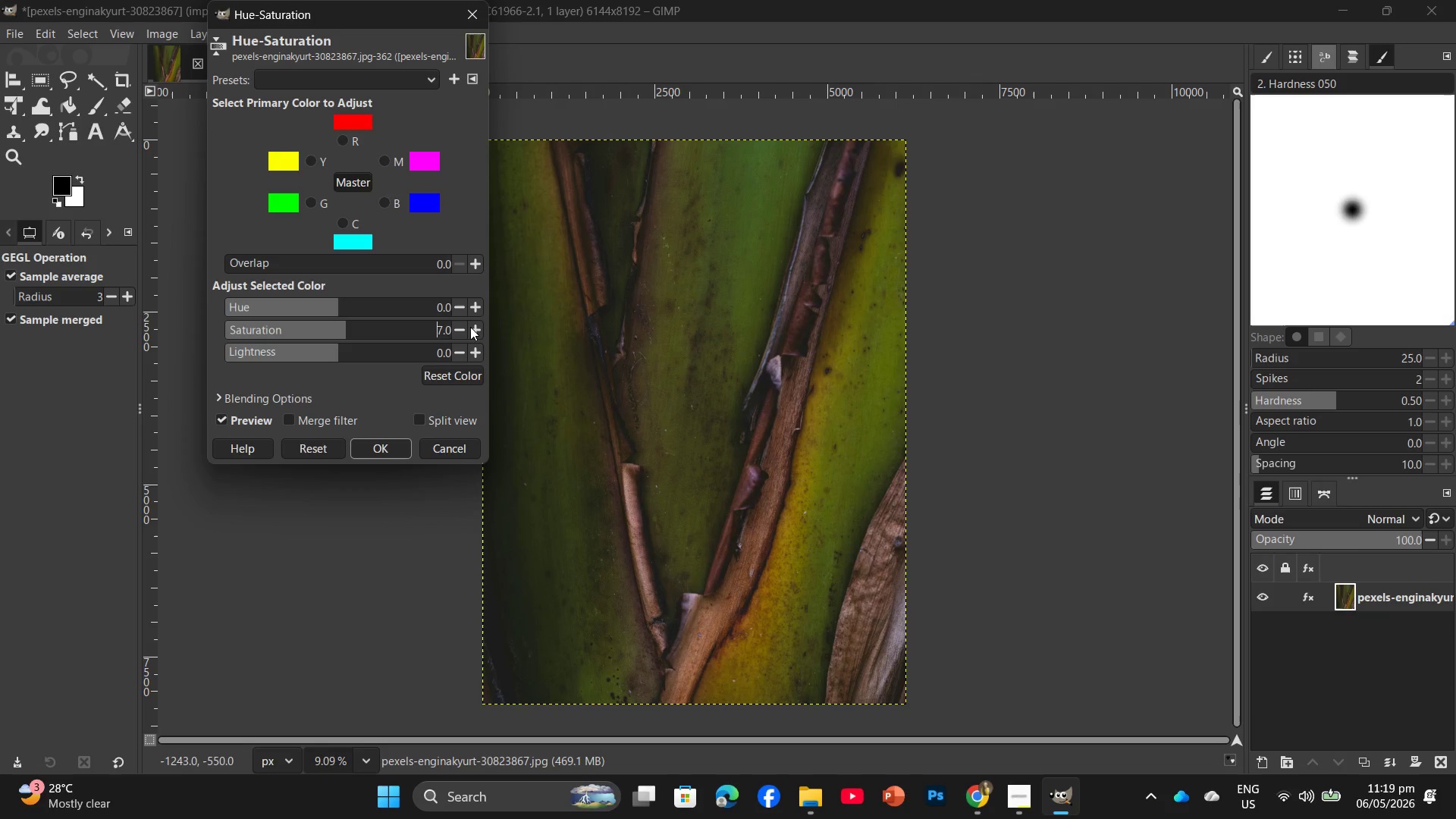 
triple_click([470, 327])
 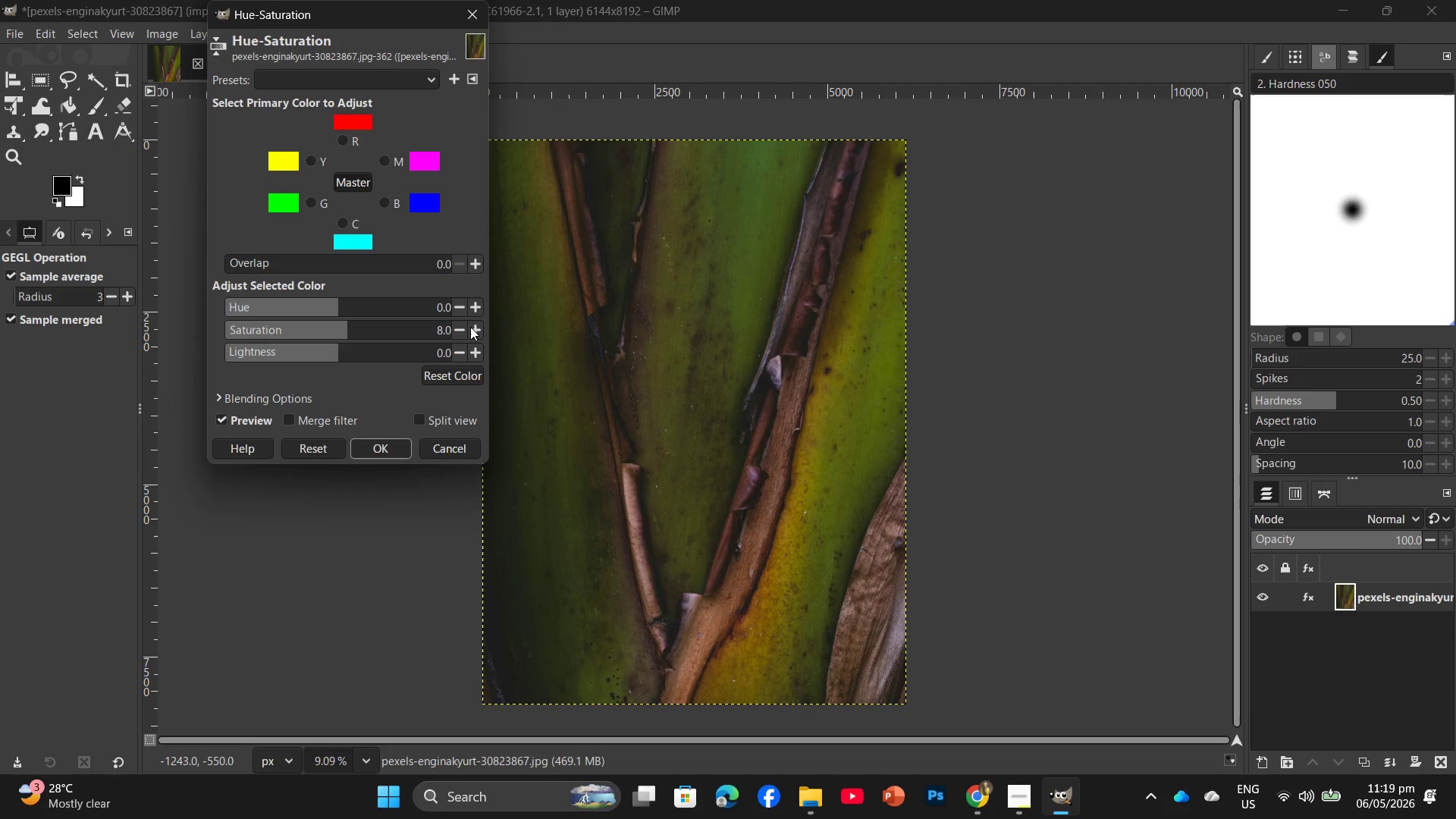 
triple_click([470, 327])
 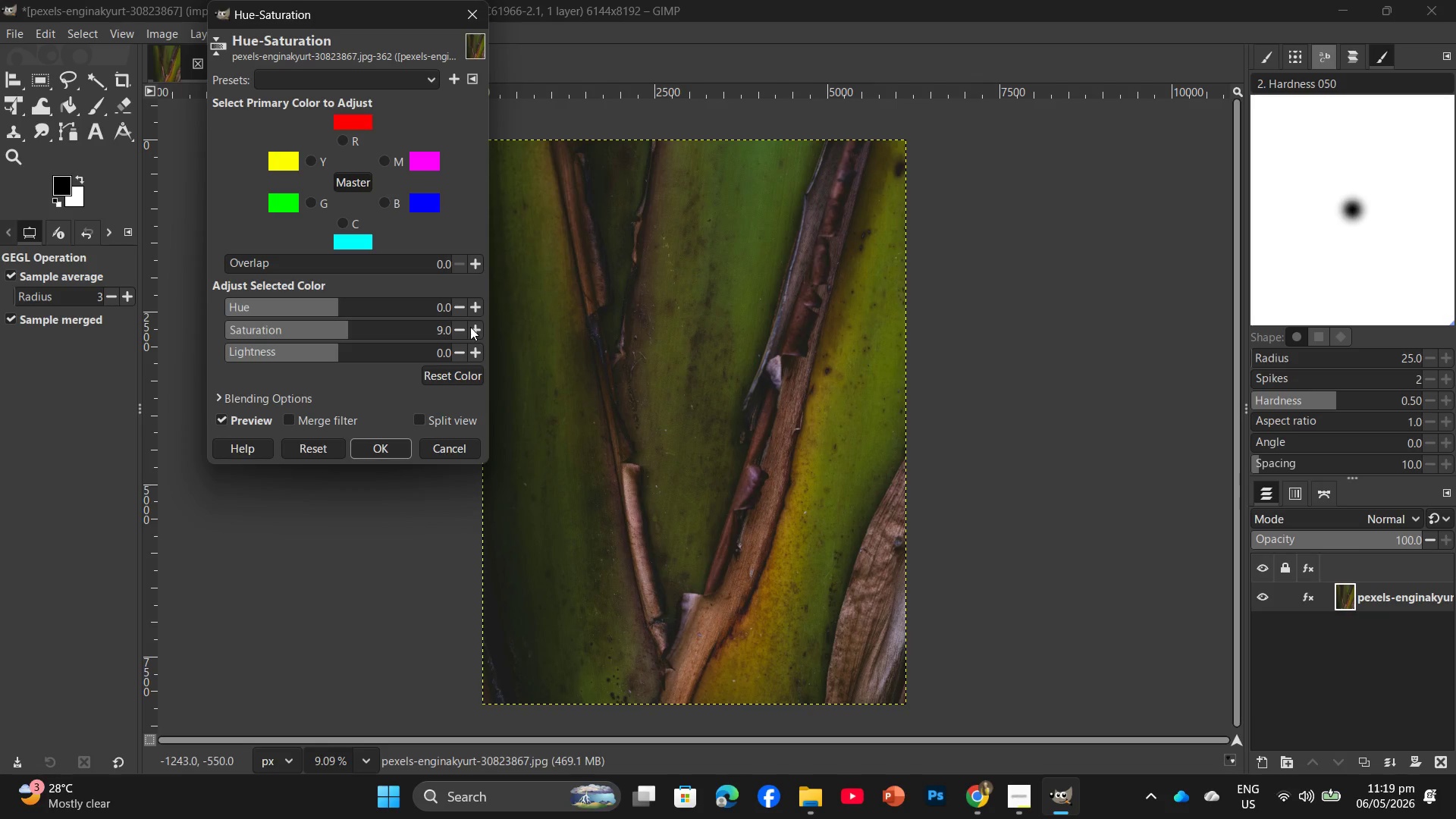 
triple_click([470, 327])
 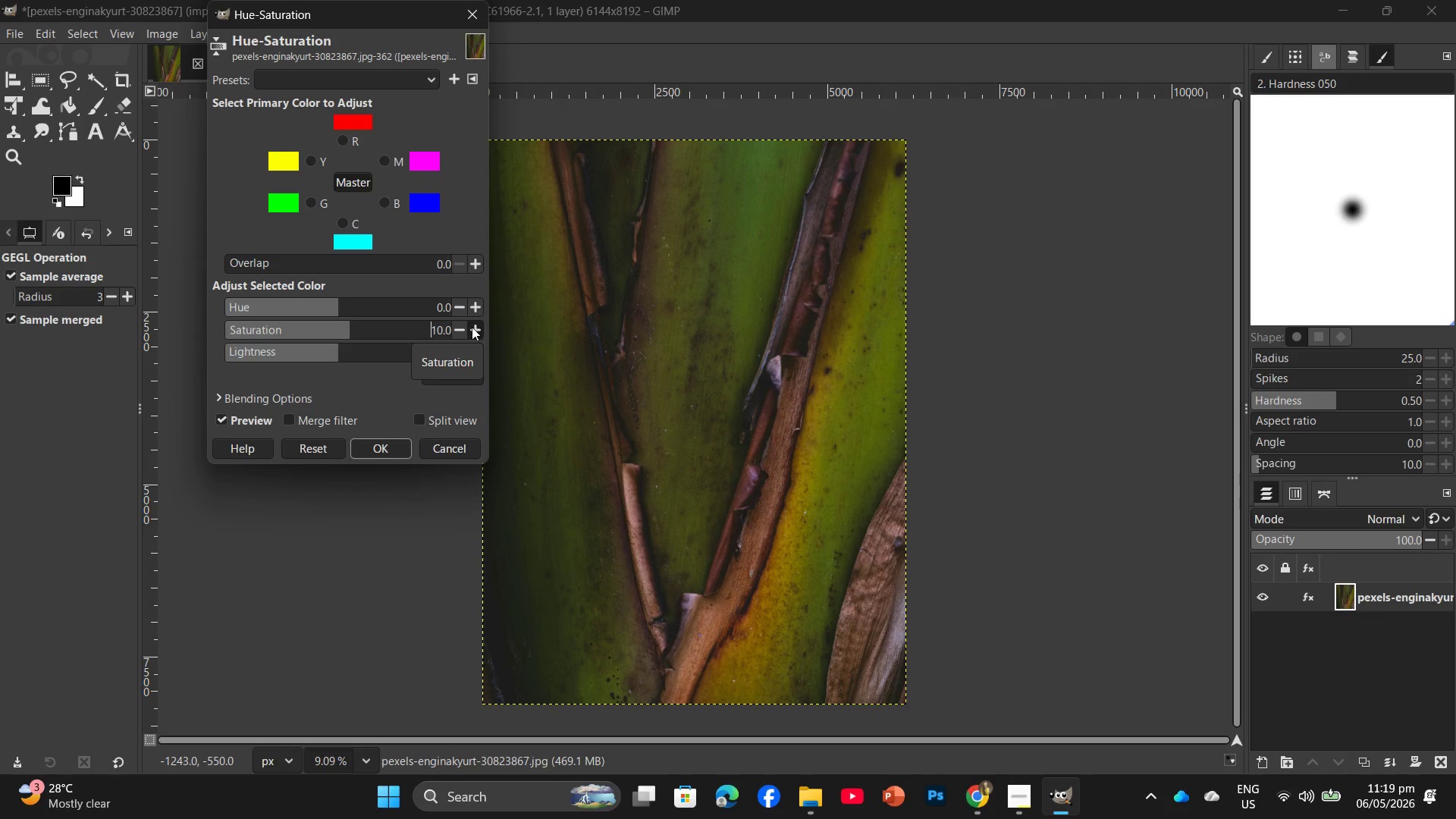 
double_click([472, 327])
 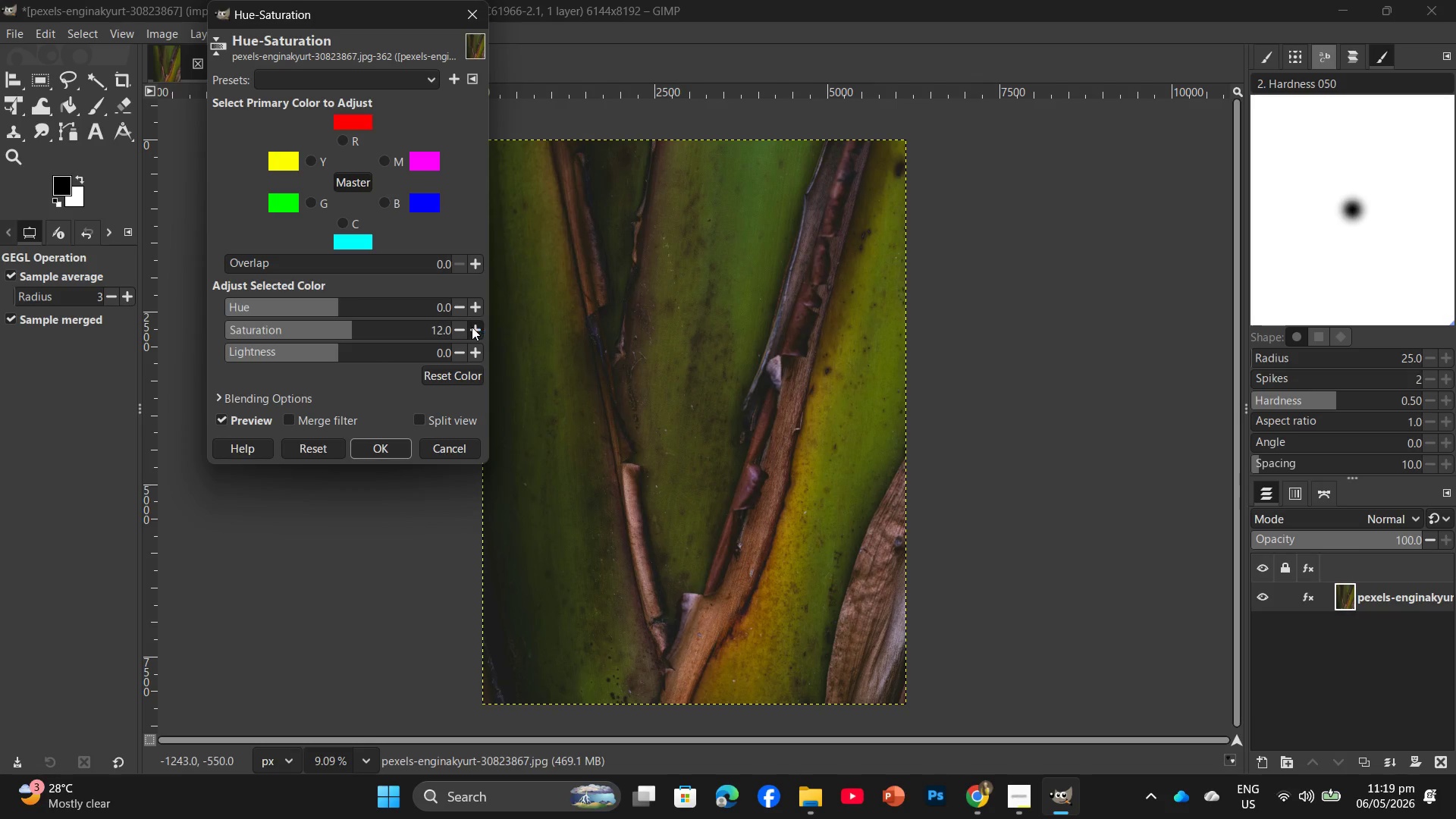 
triple_click([472, 327])
 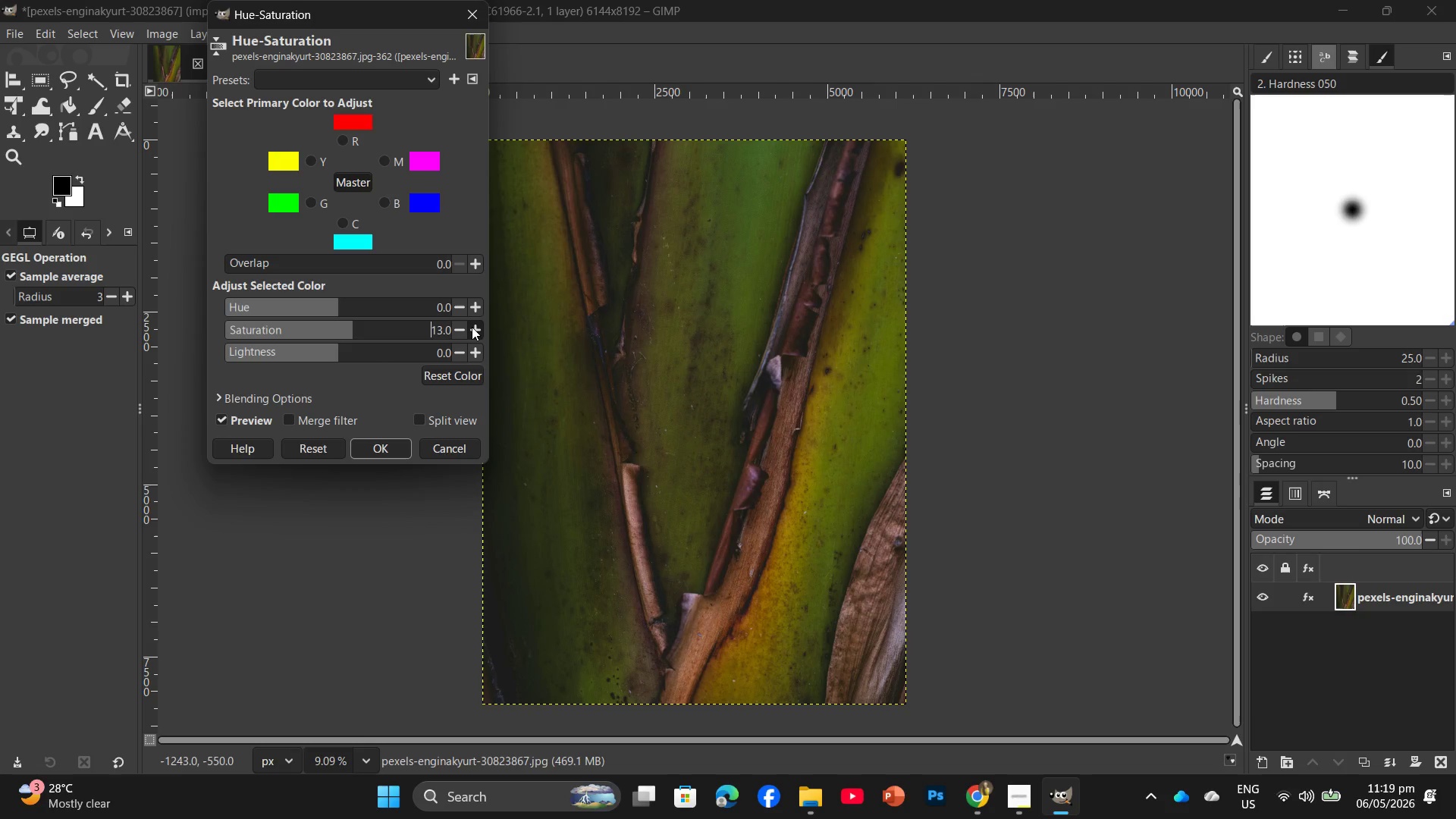 
triple_click([472, 327])
 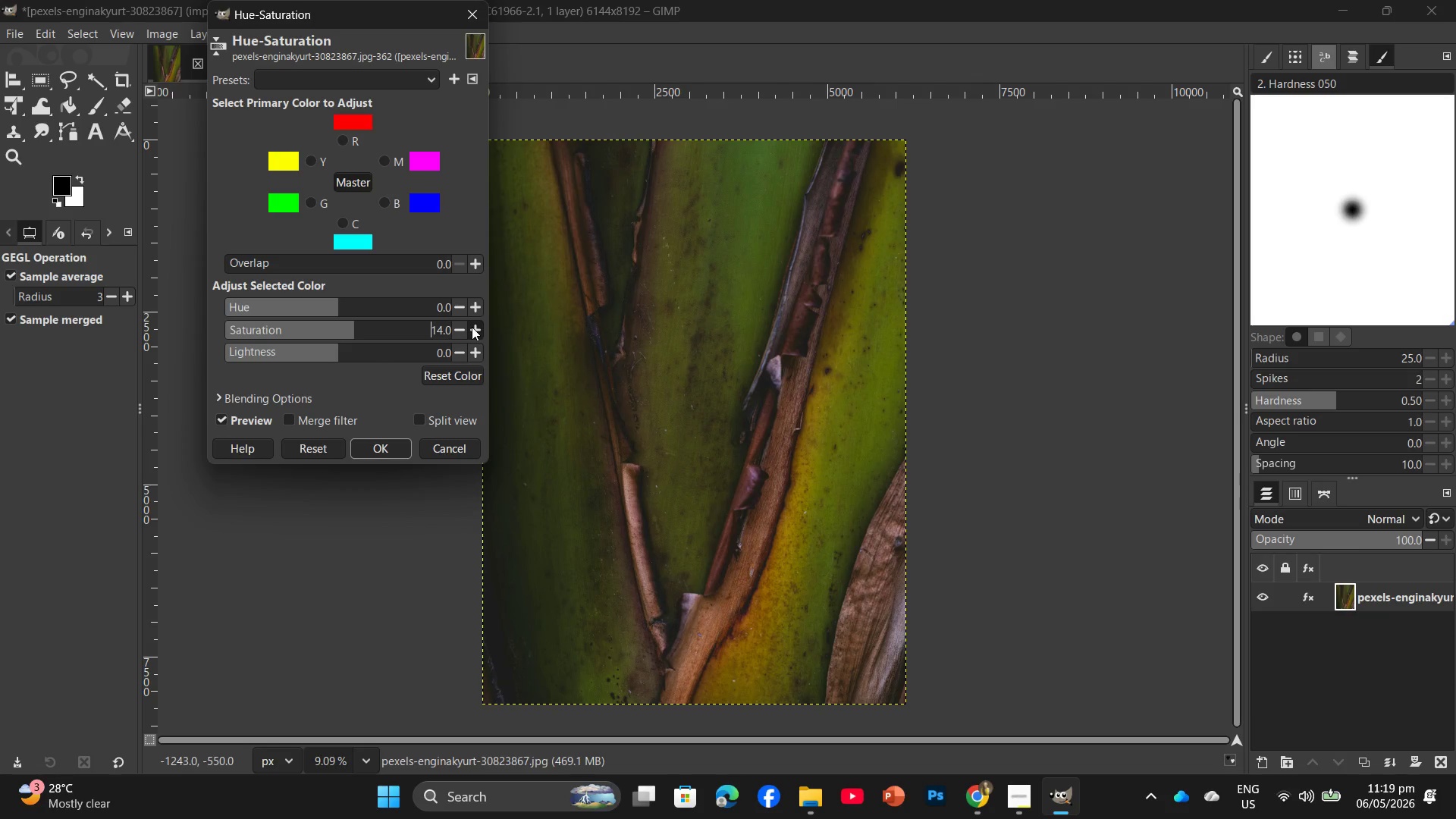 
triple_click([472, 327])
 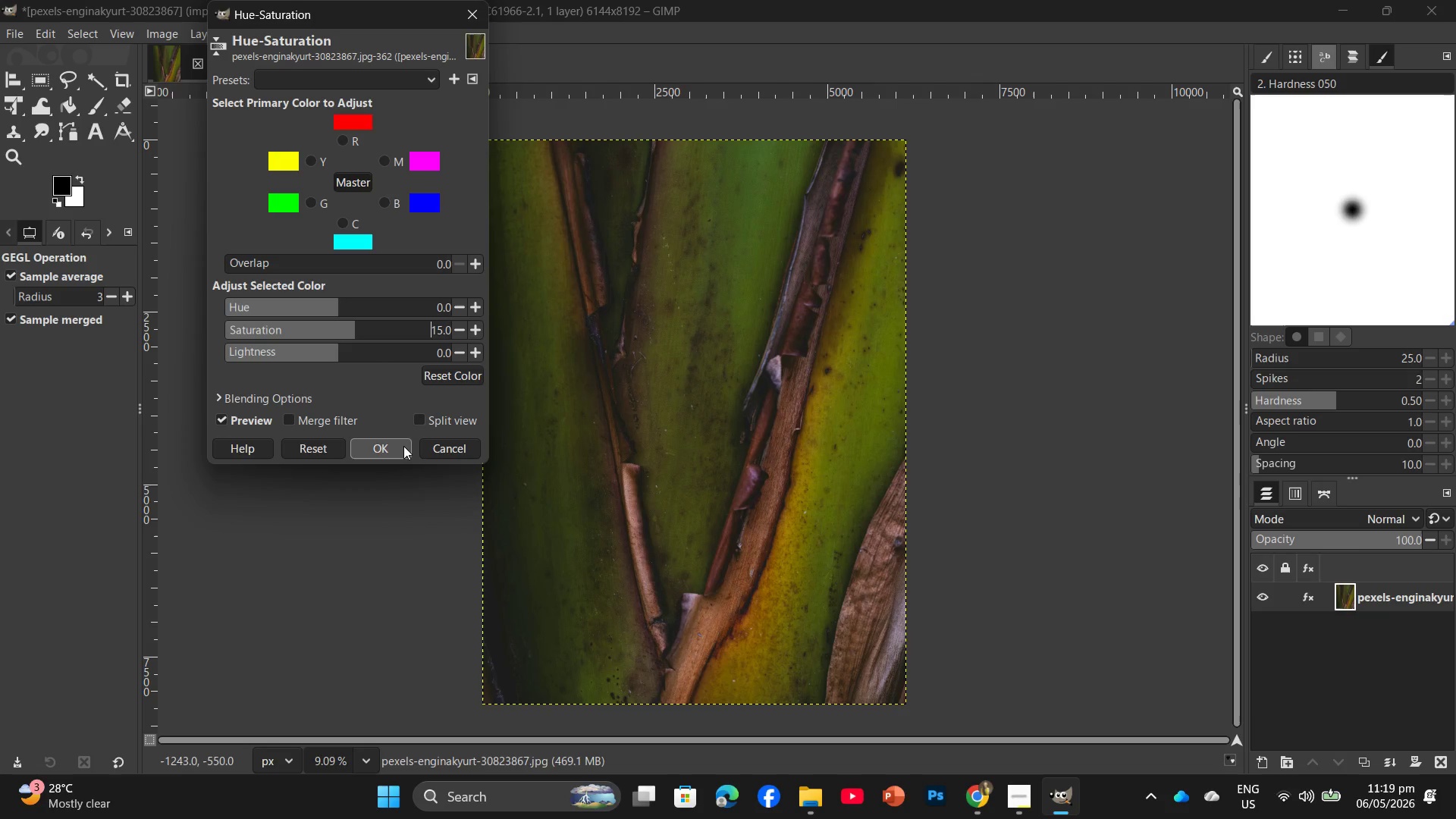 
left_click([403, 446])
 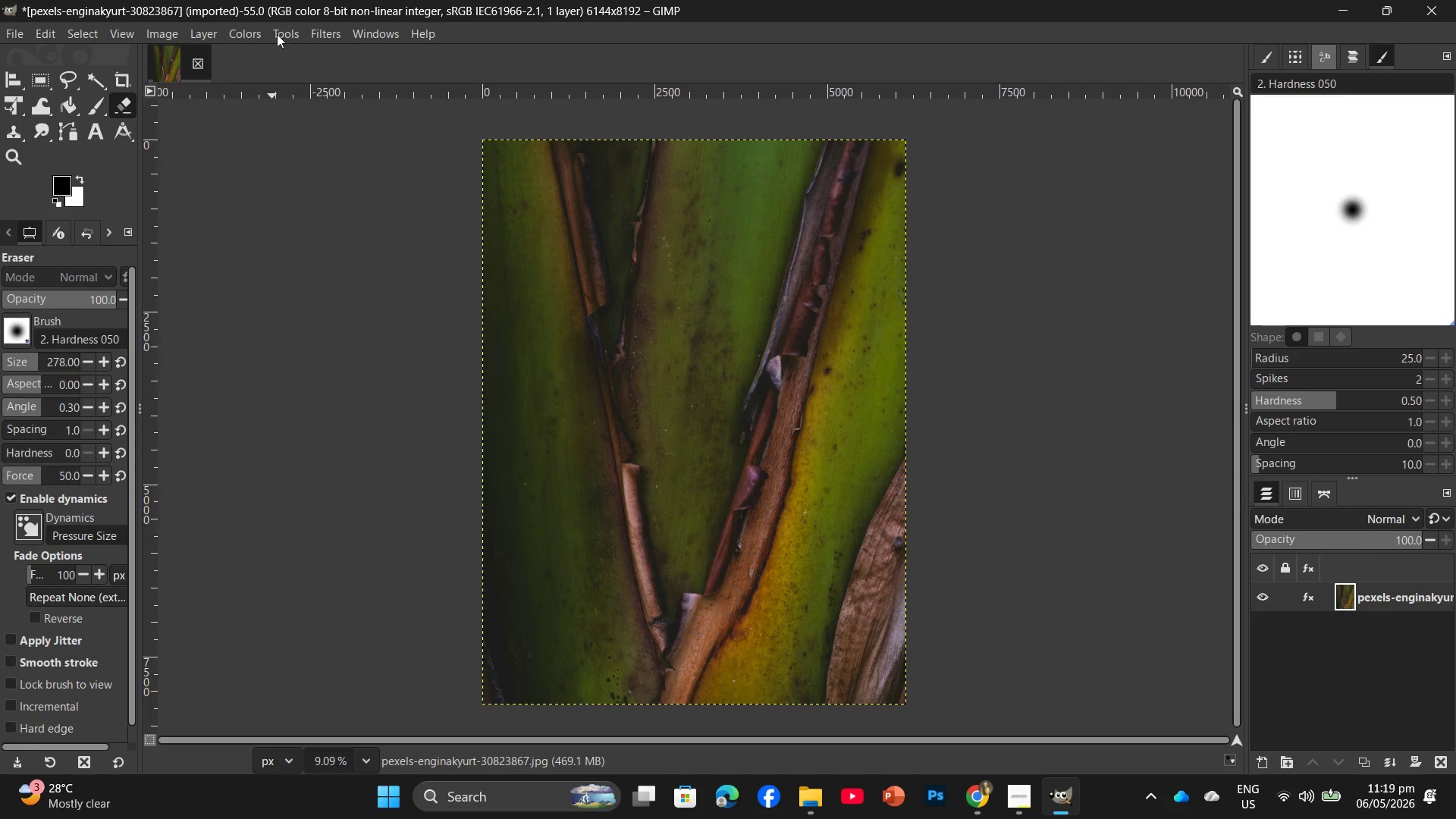 
left_click([238, 34])
 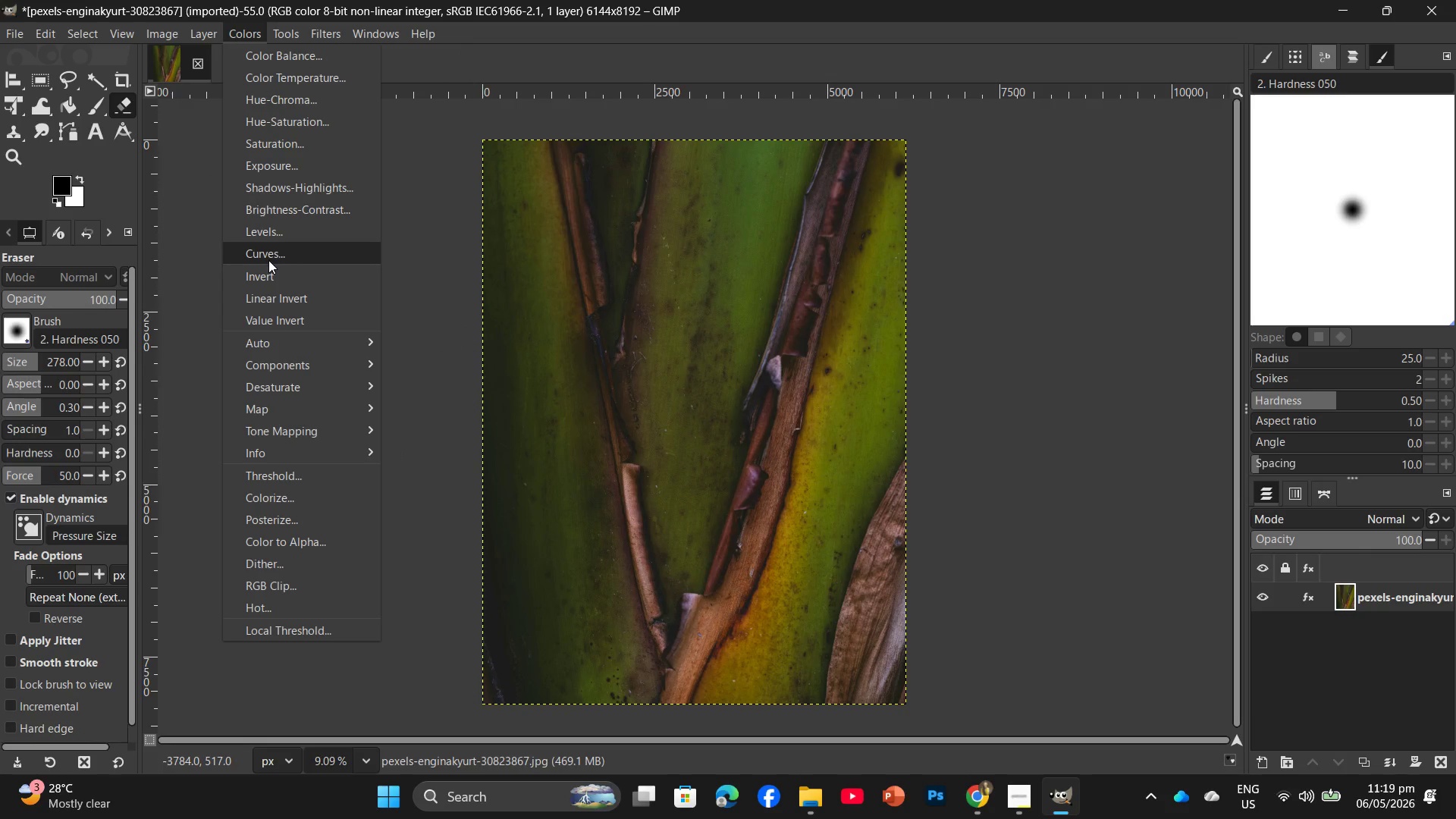 
left_click([270, 259])
 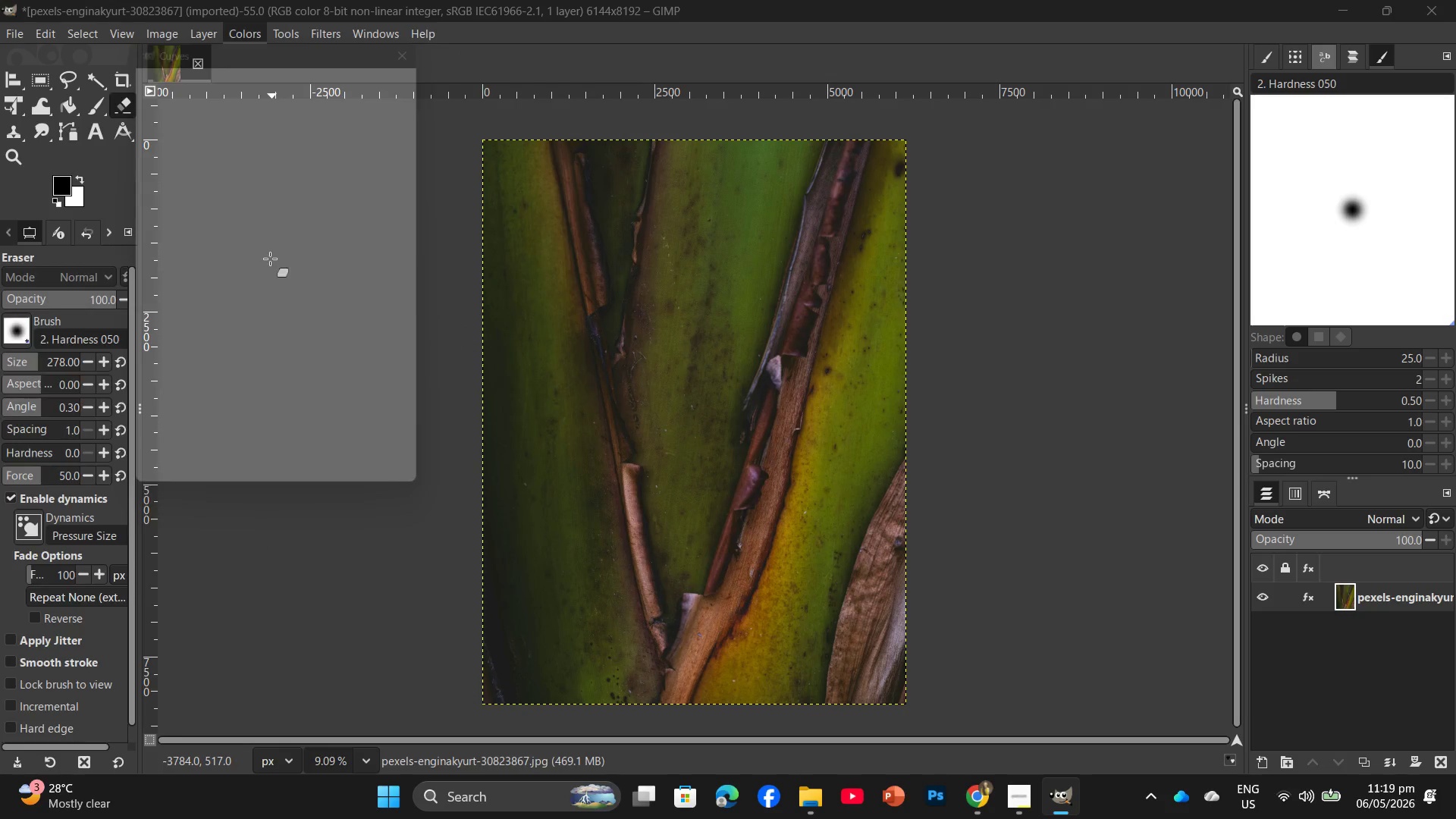 
left_click([230, 320])
 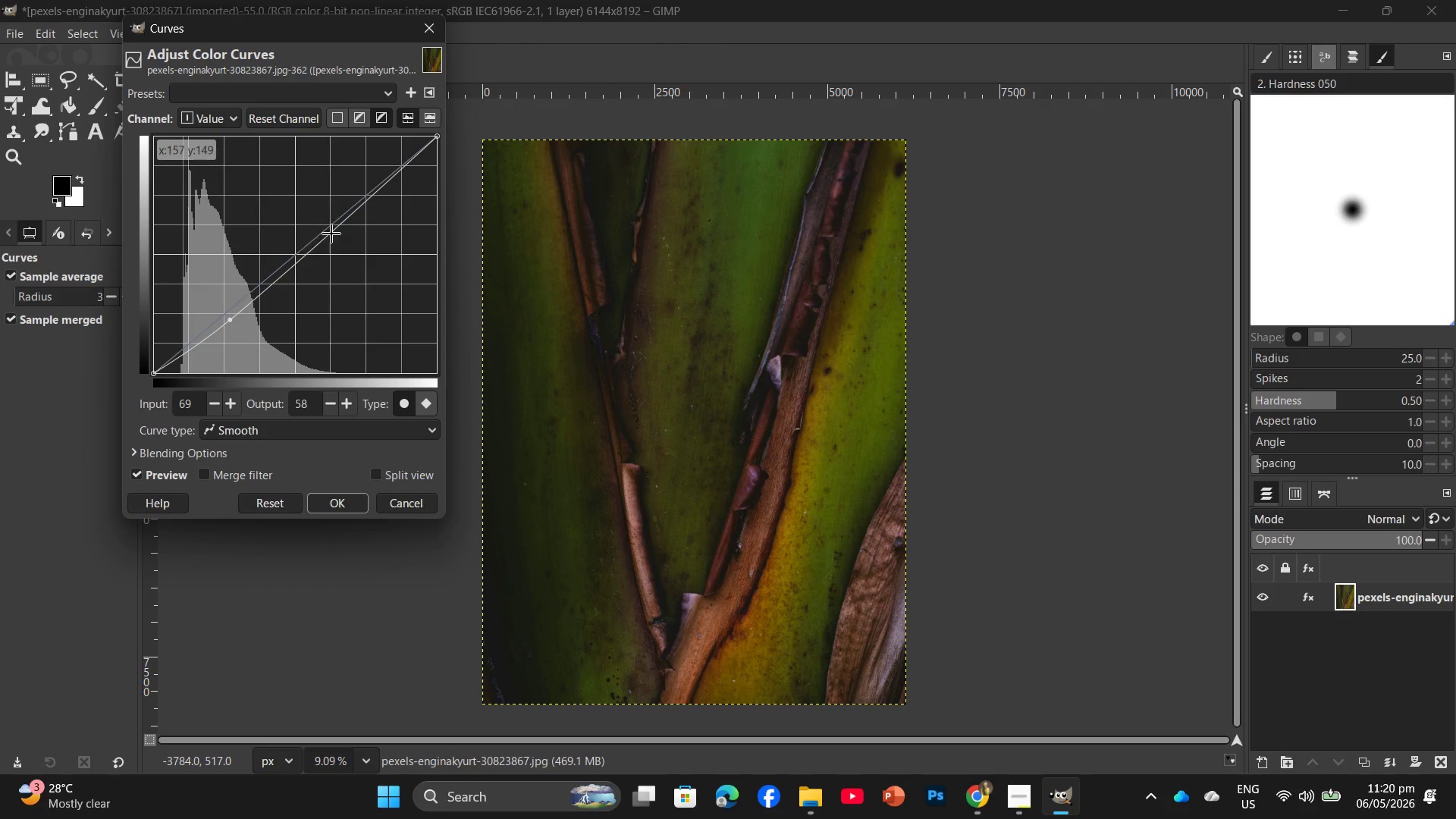 
wait(5.91)
 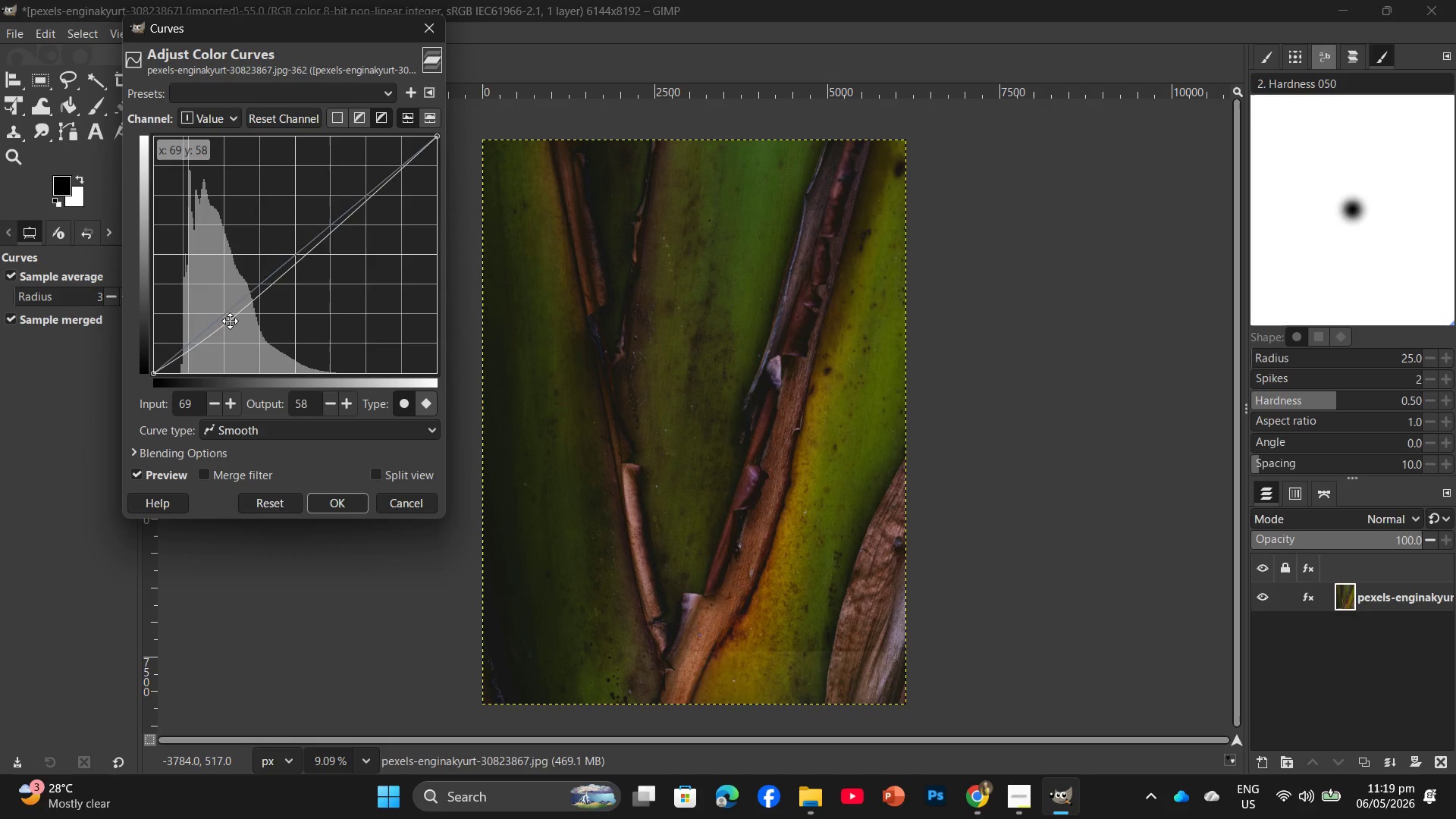 
left_click([360, 188])
 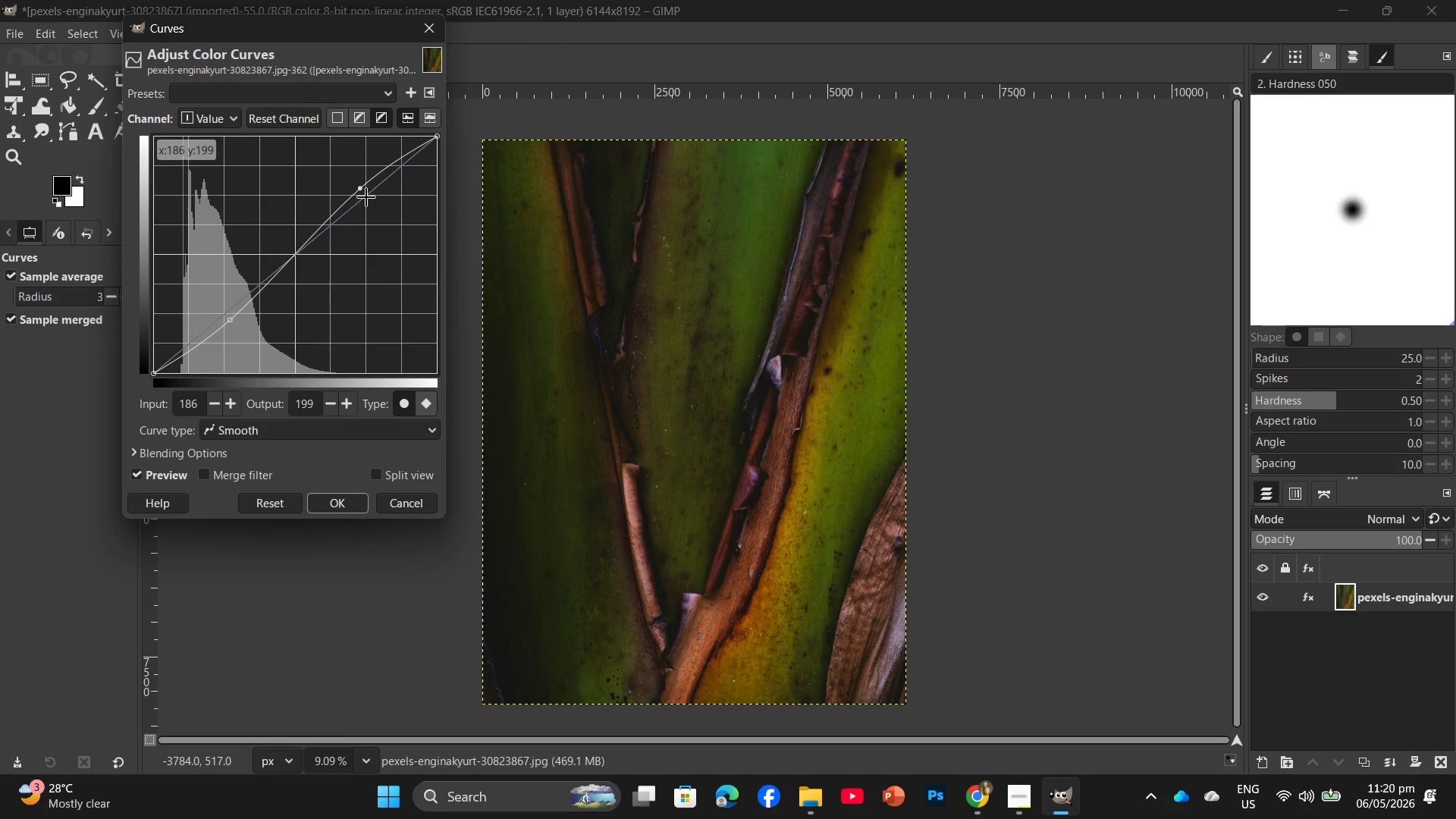 
left_click([347, 503])
 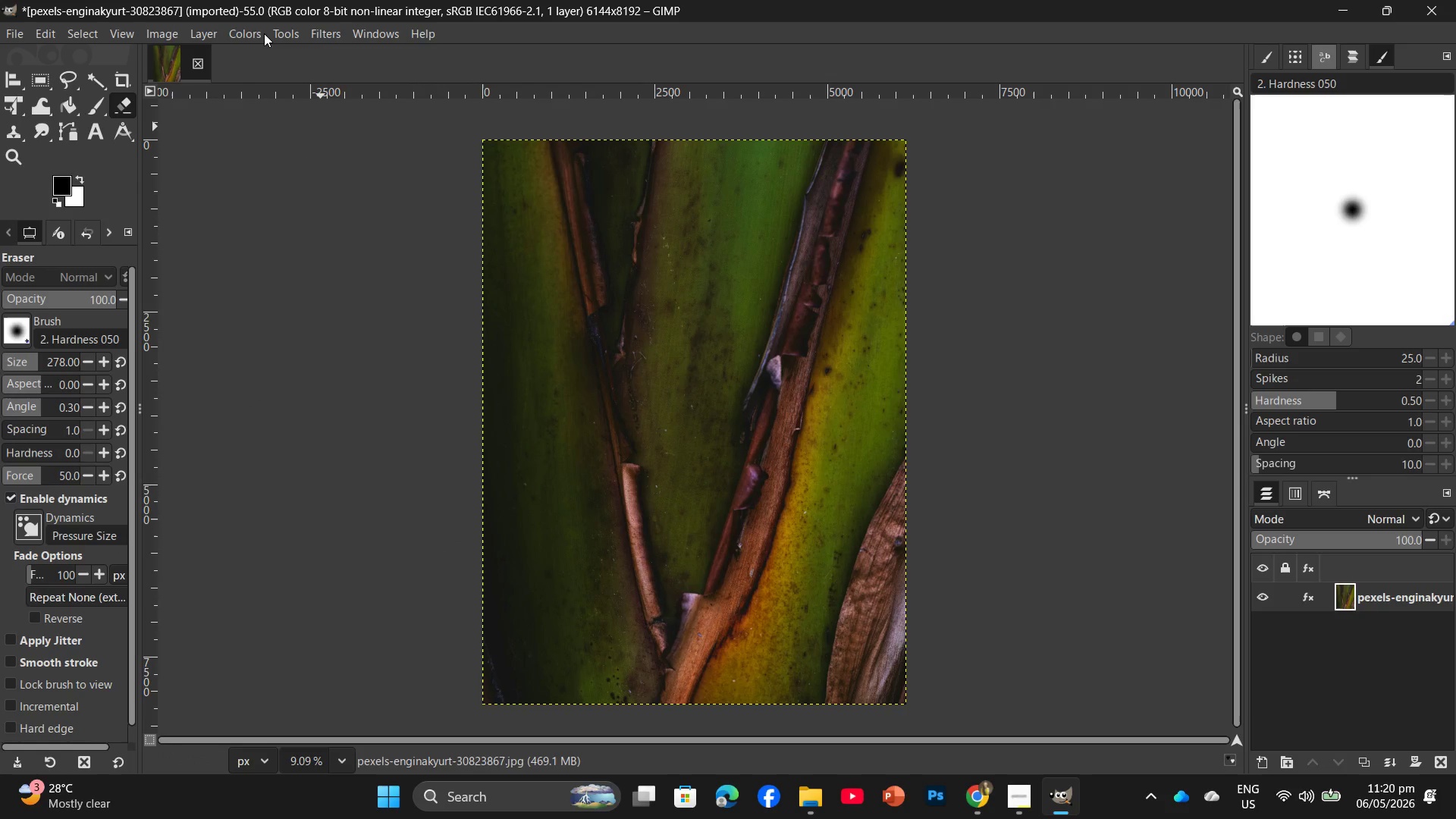 
left_click([255, 33])
 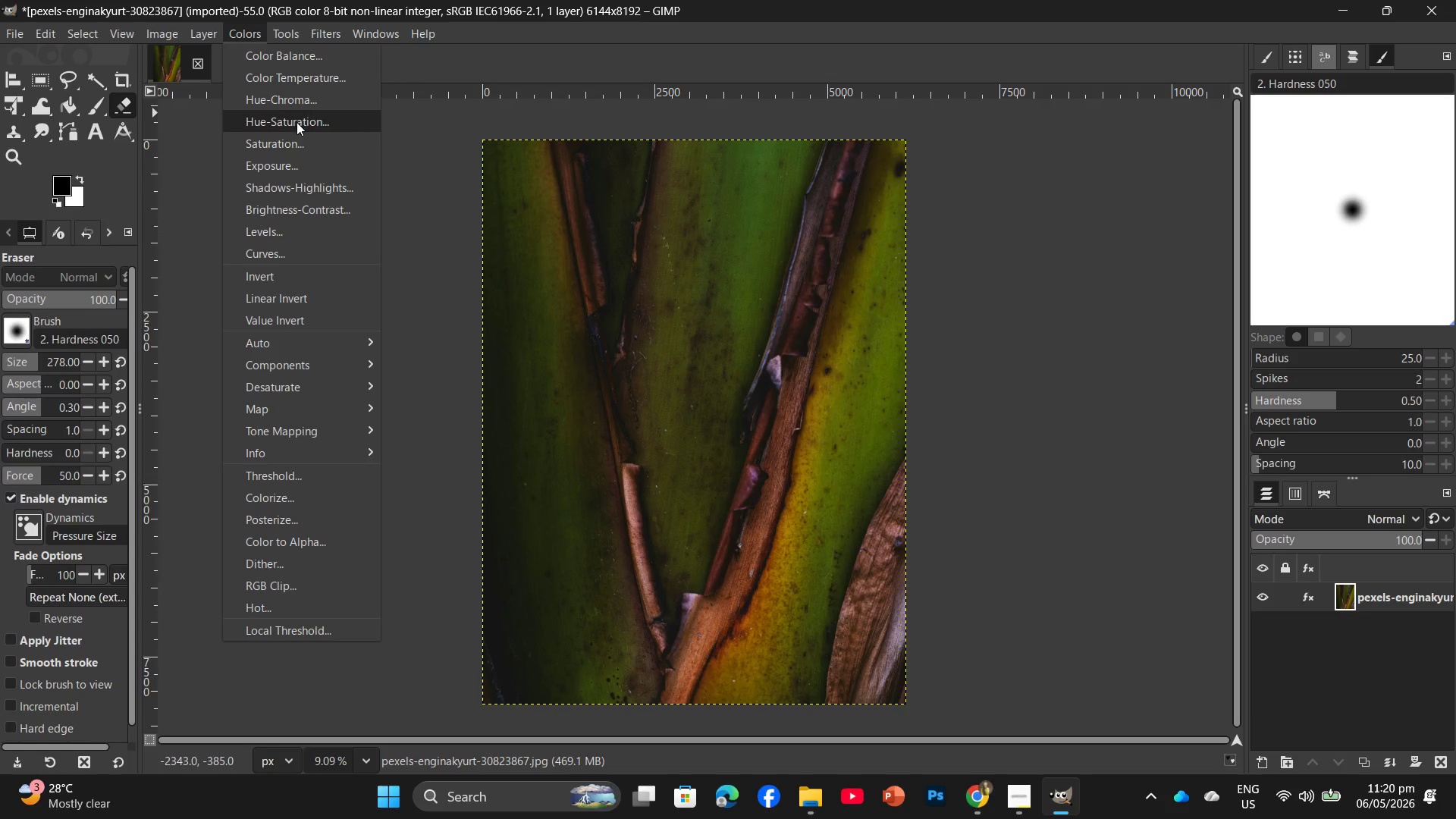 
left_click([297, 122])
 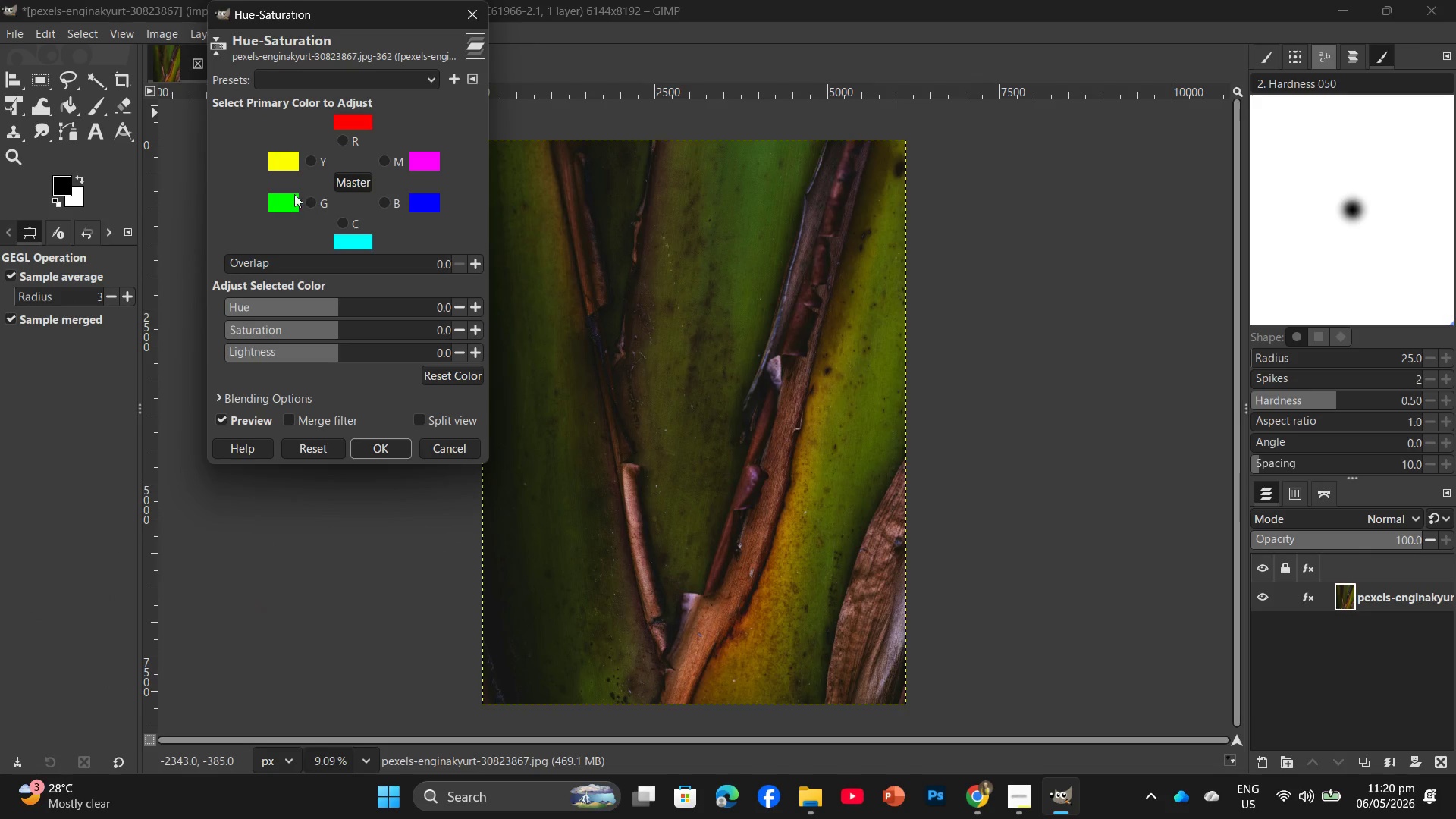 
left_click([309, 198])
 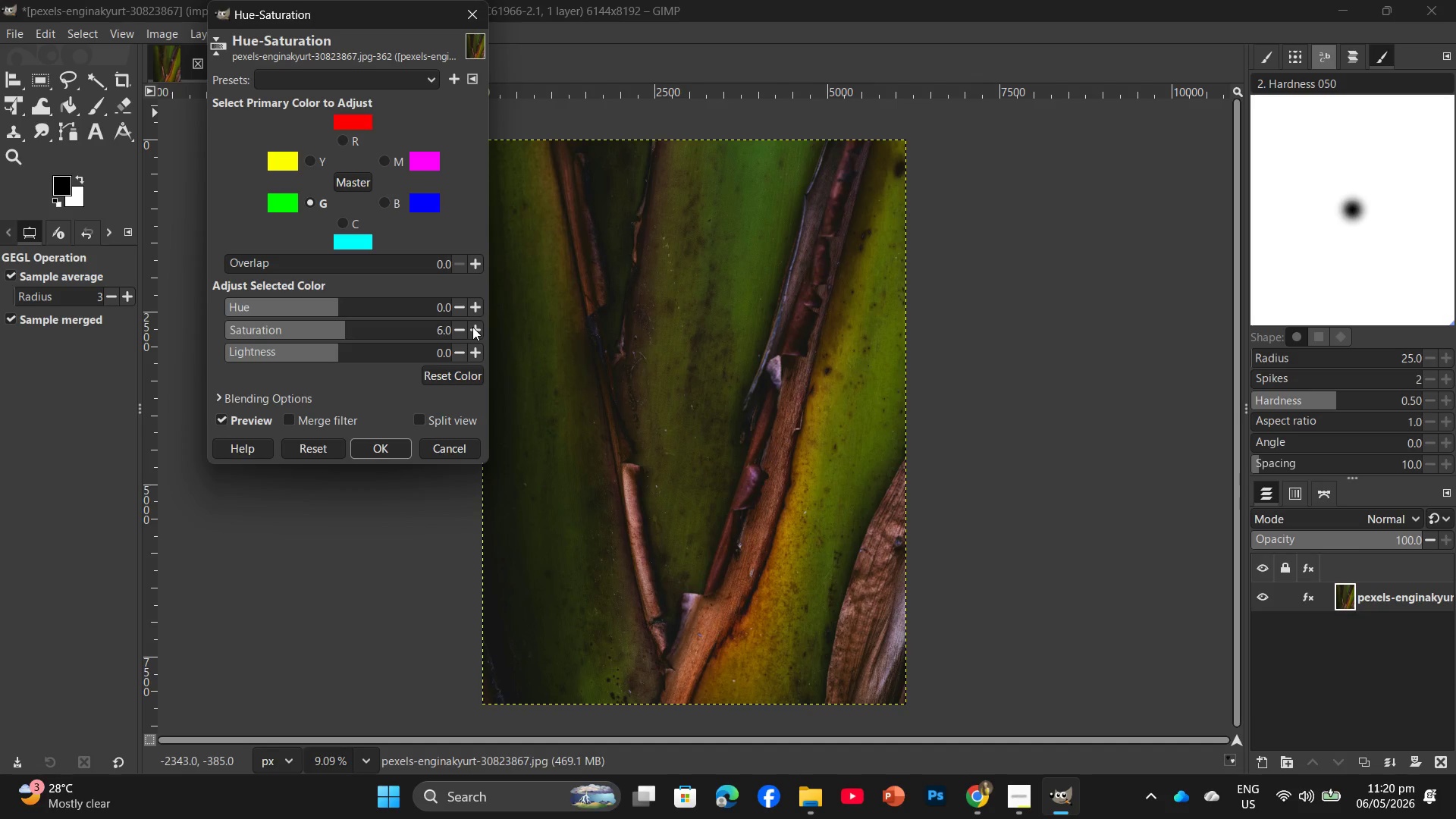 
left_click([472, 327])
 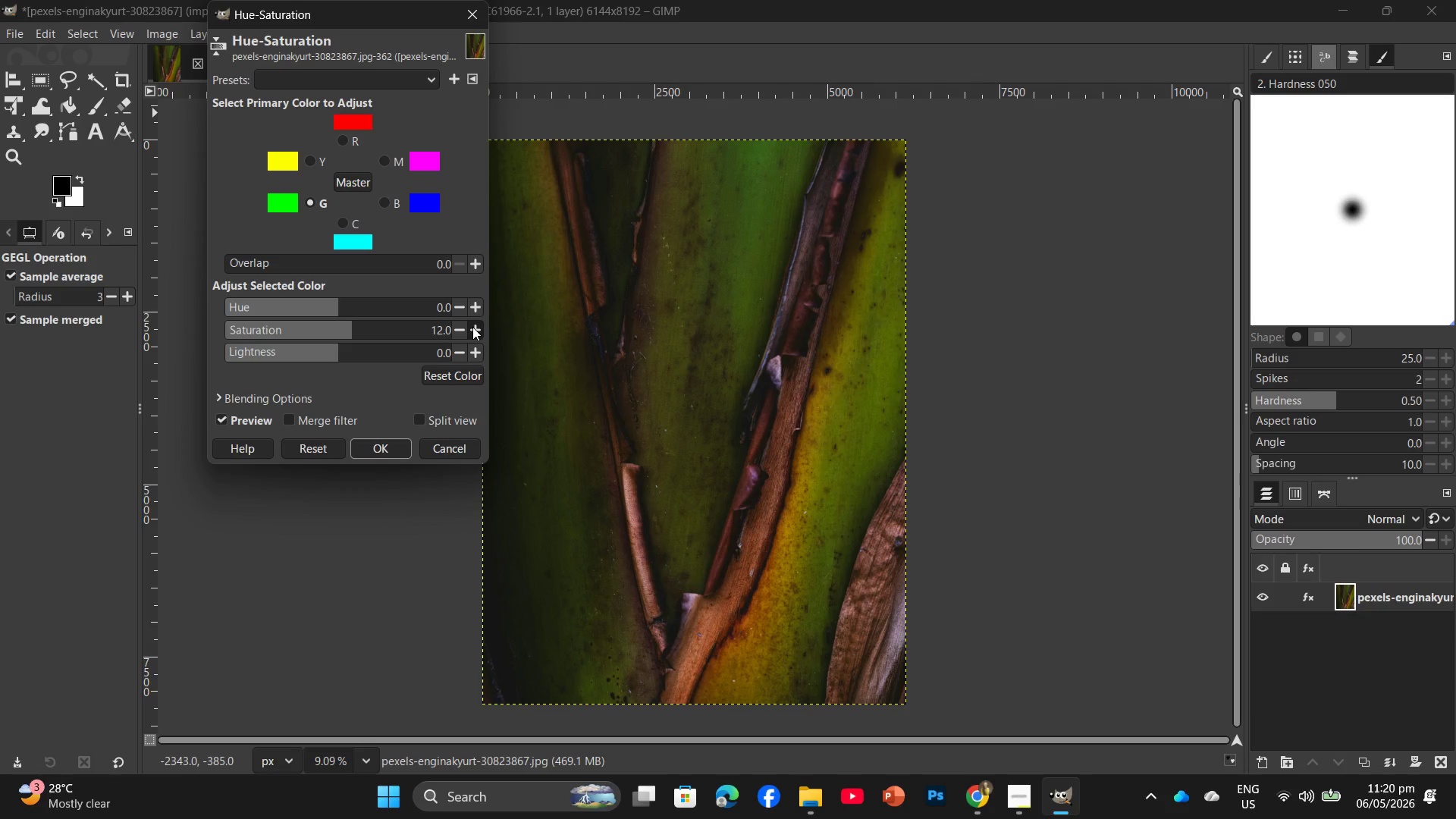 
double_click([472, 327])
 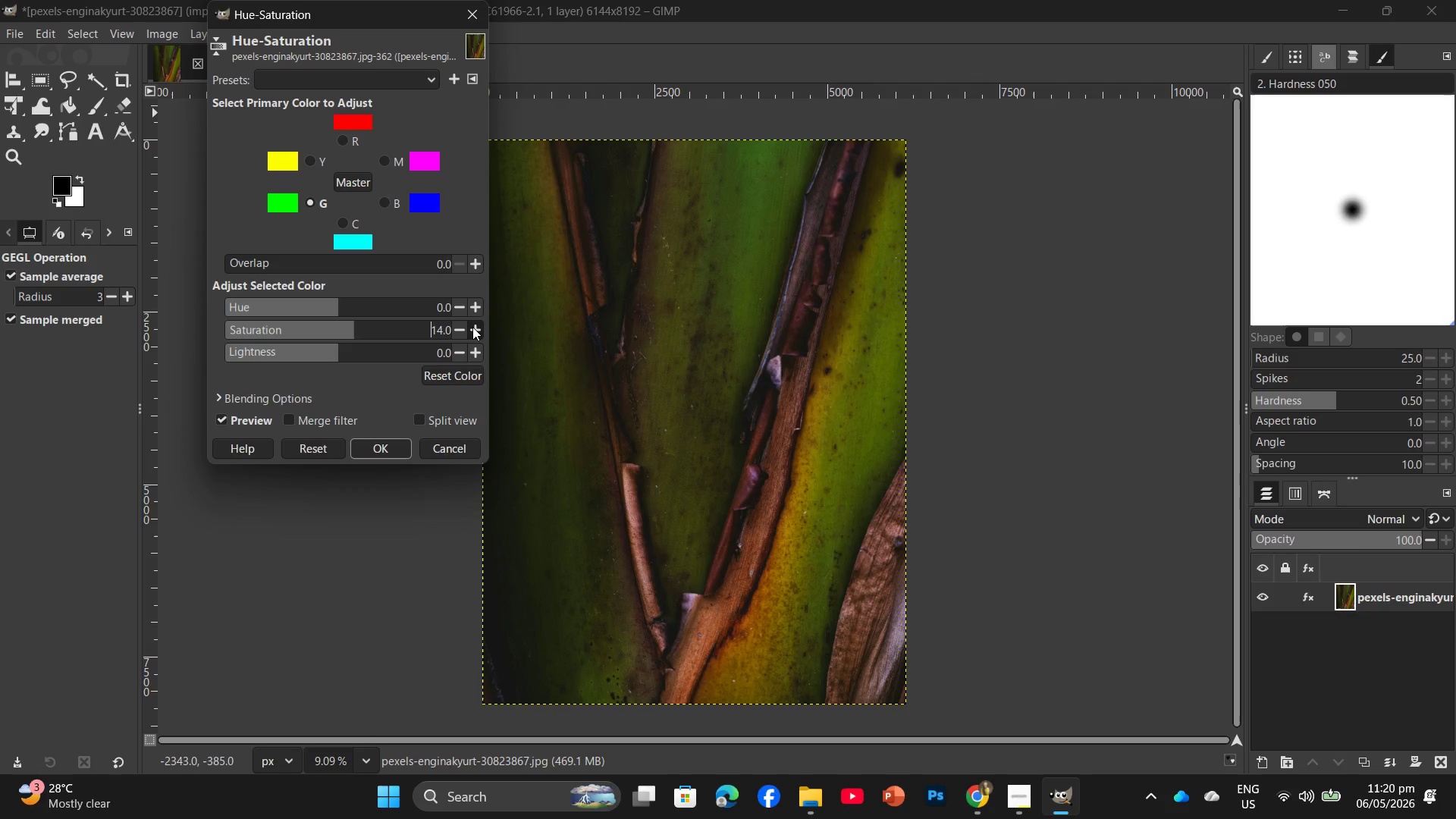 
triple_click([472, 327])
 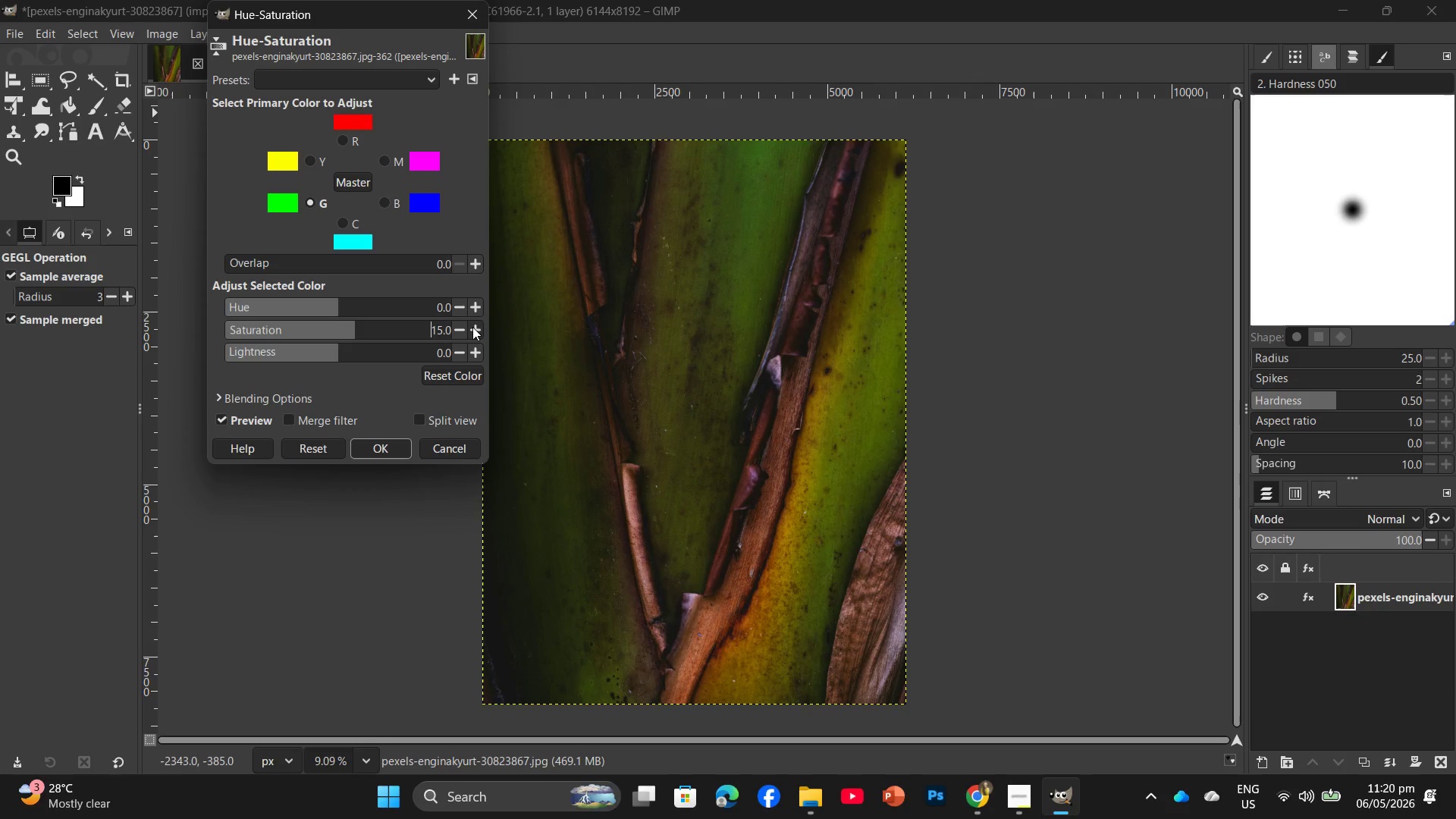 
triple_click([472, 327])
 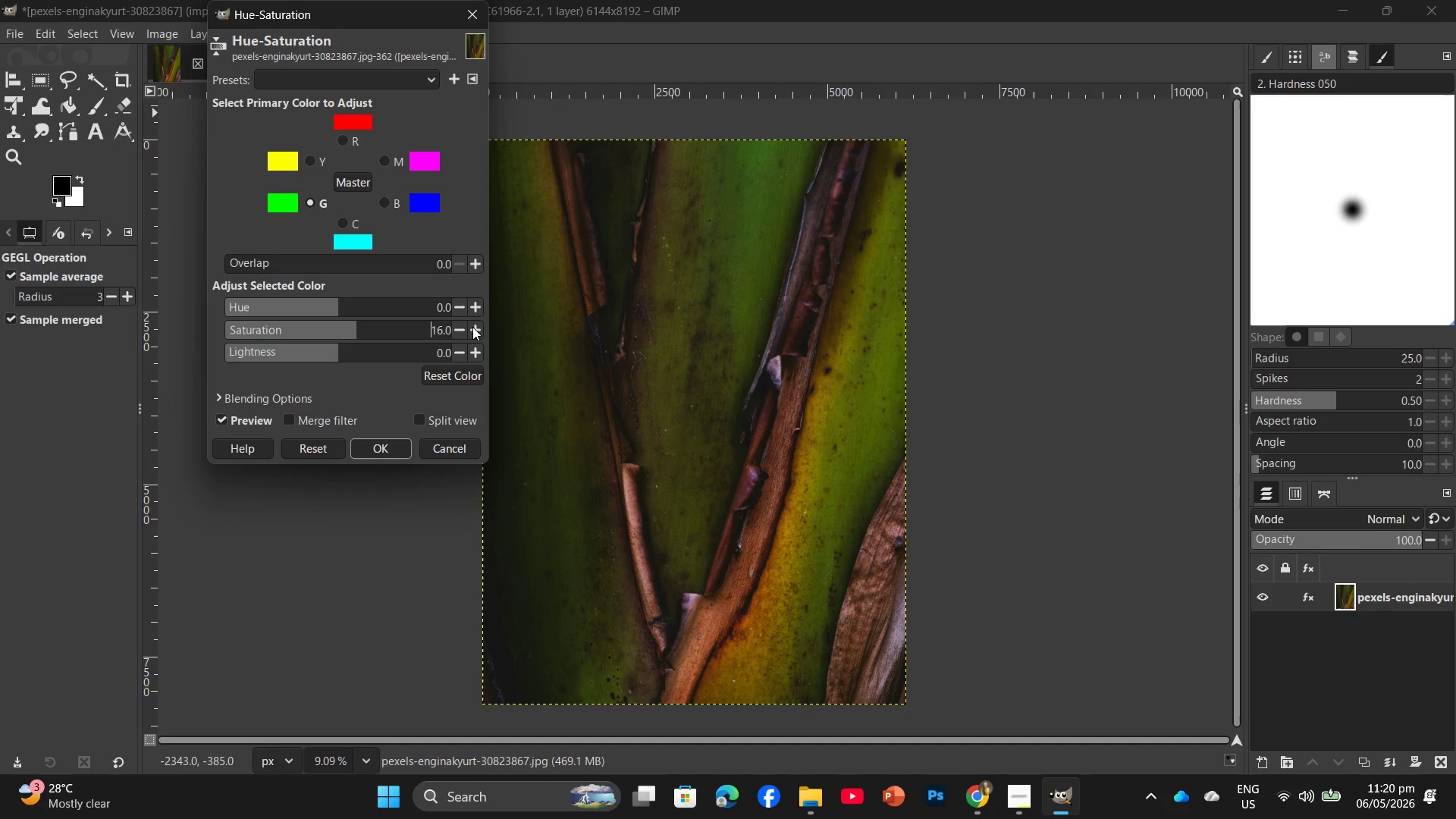 
triple_click([472, 327])
 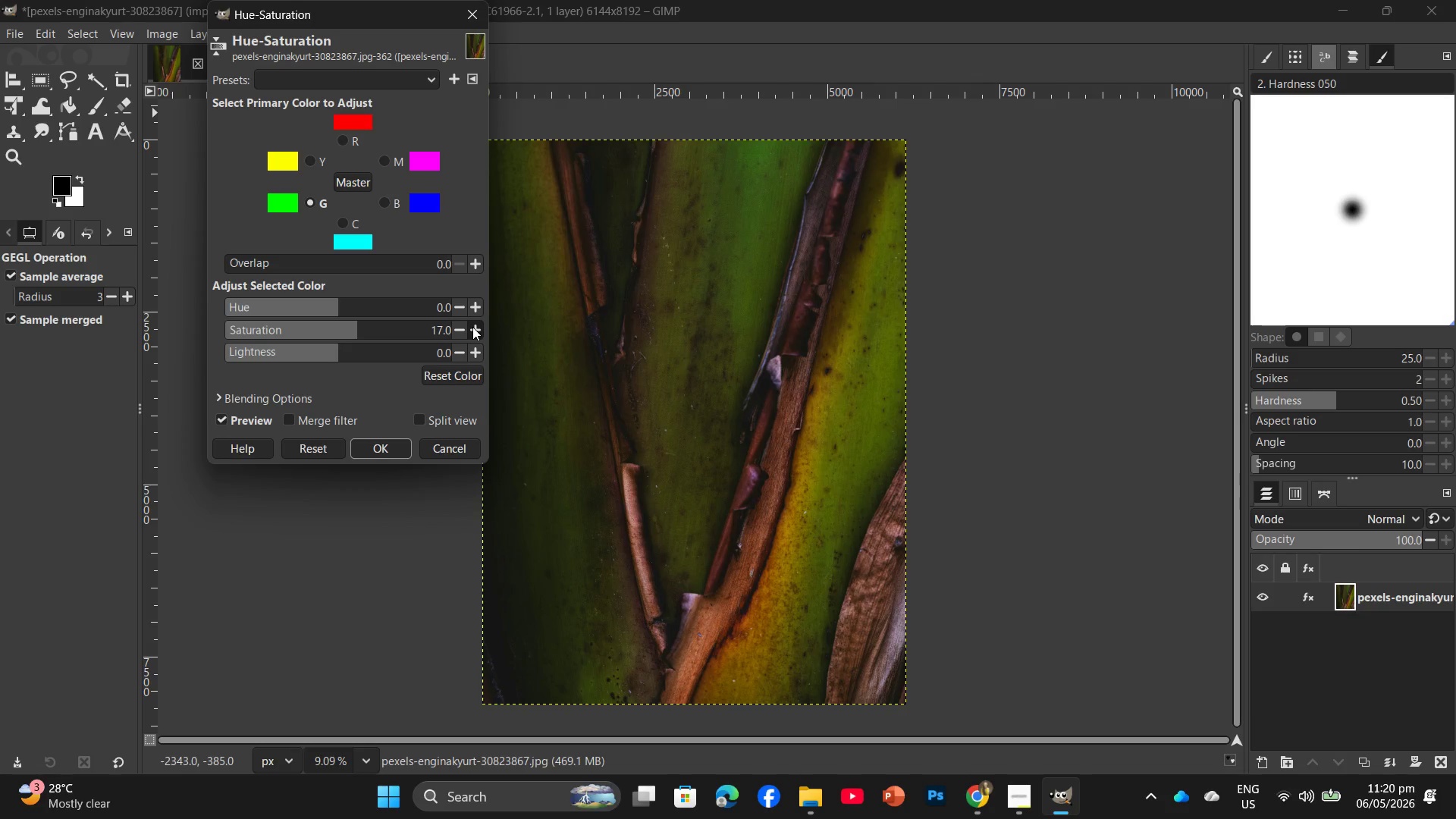 
double_click([472, 327])
 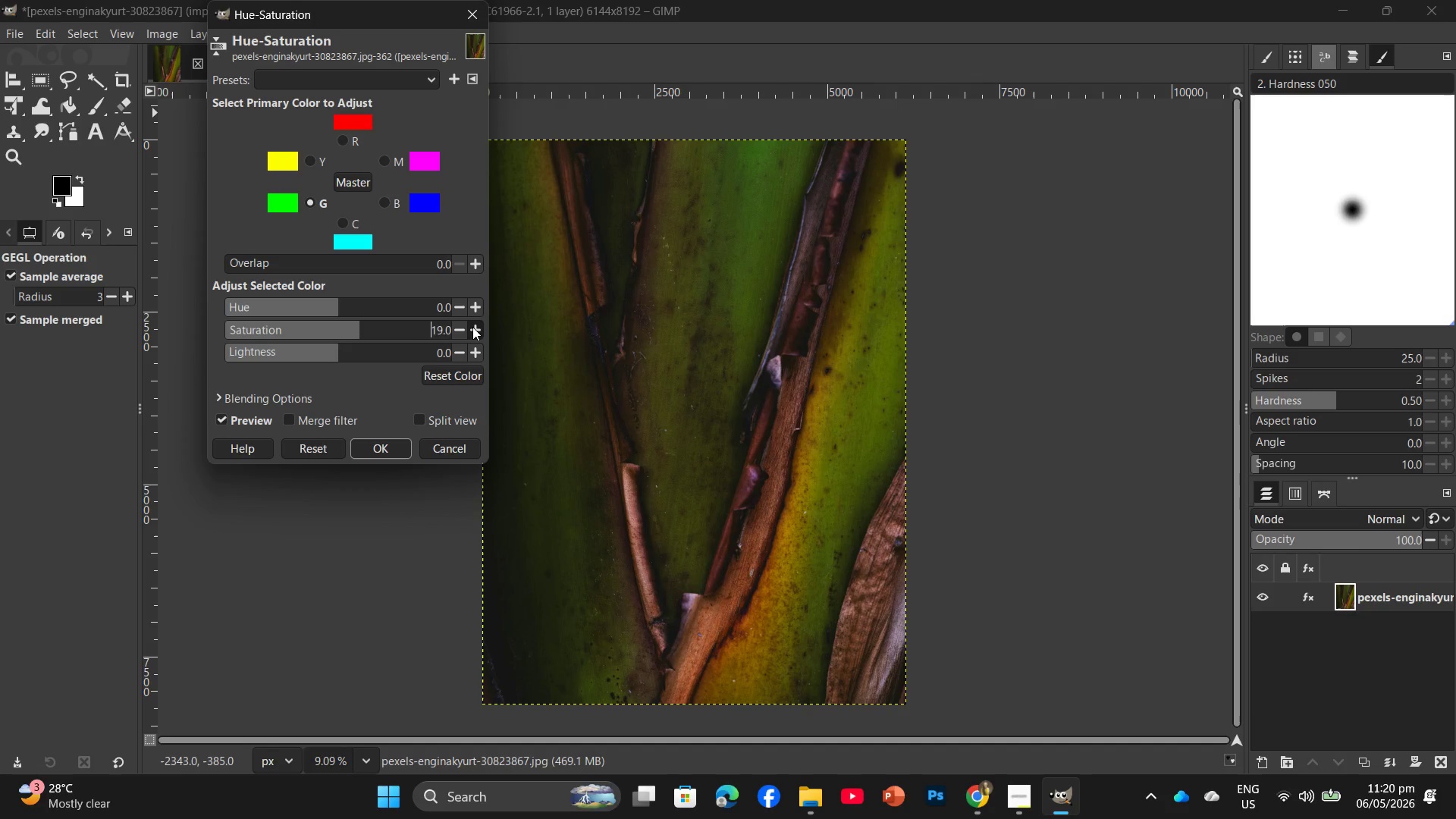 
triple_click([472, 327])
 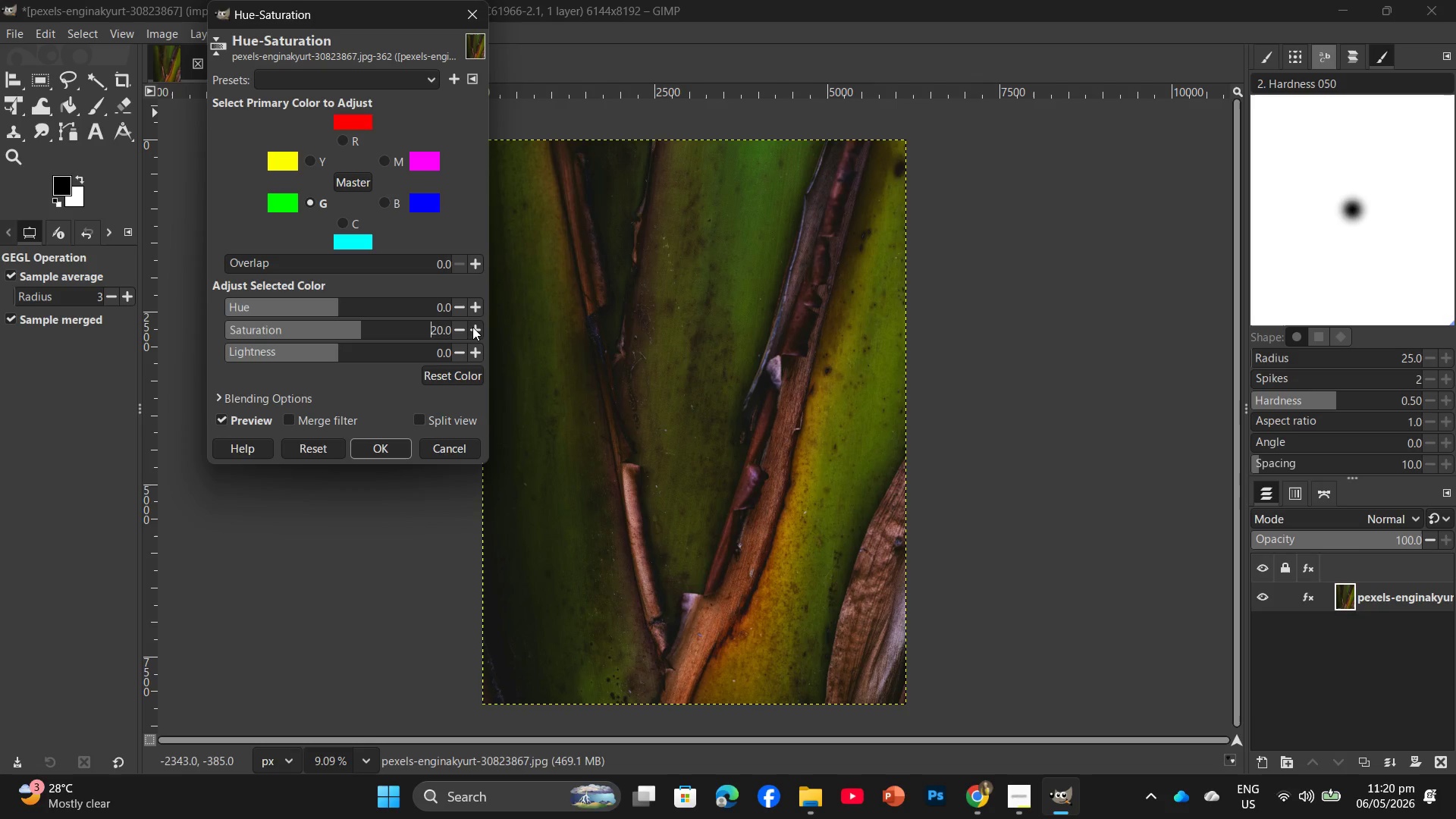 
triple_click([472, 327])
 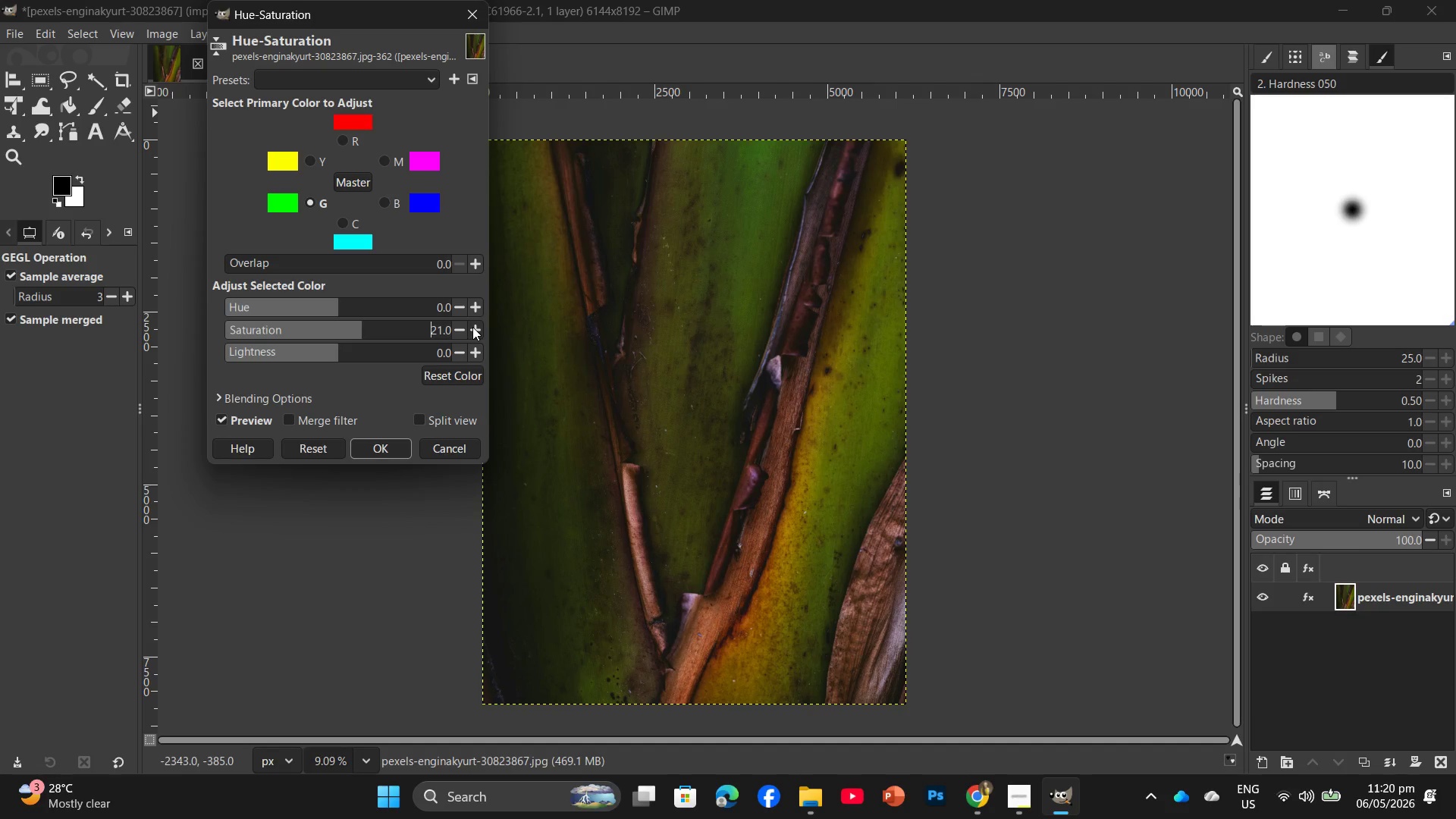 
triple_click([472, 327])
 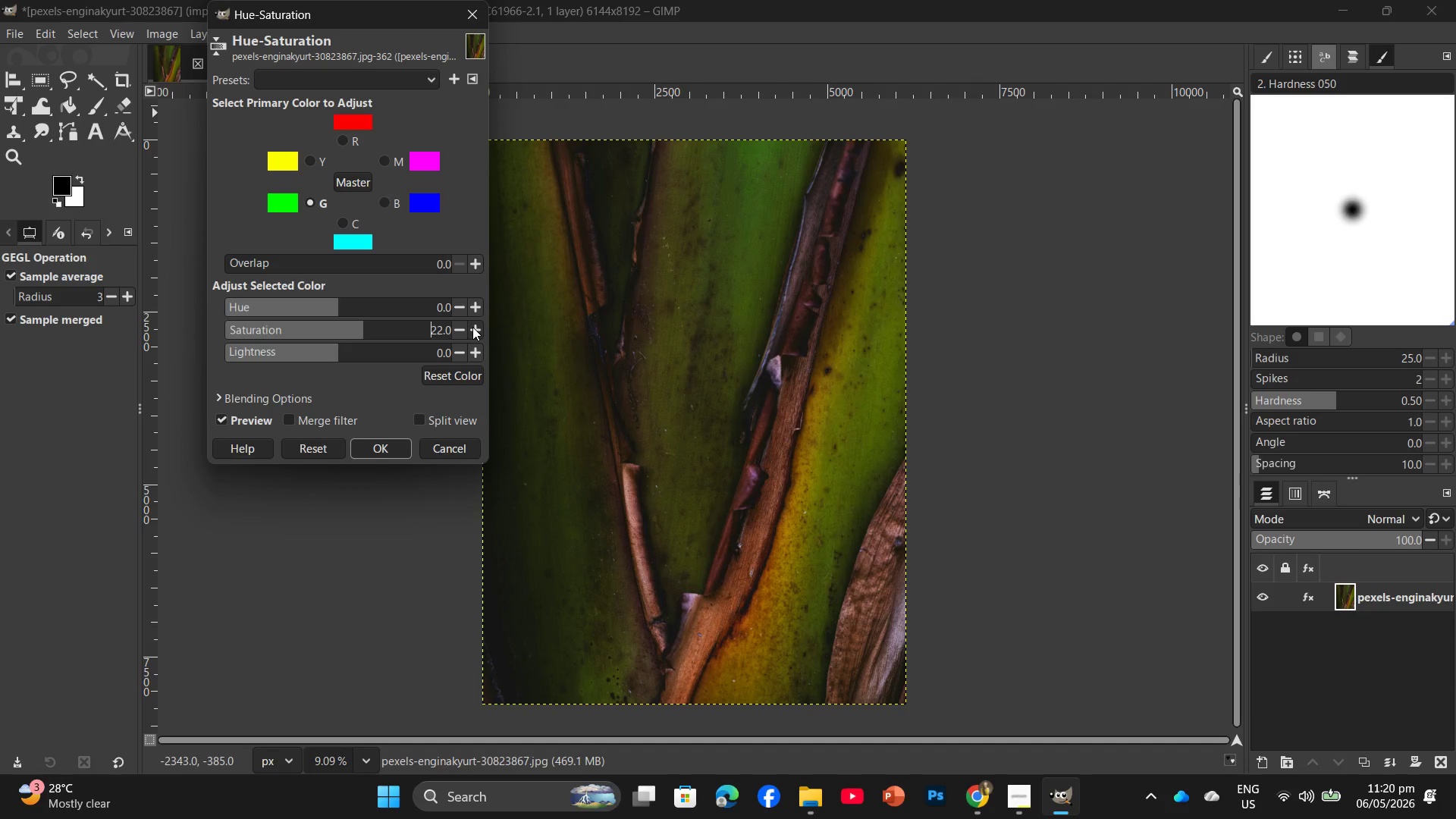 
triple_click([472, 327])
 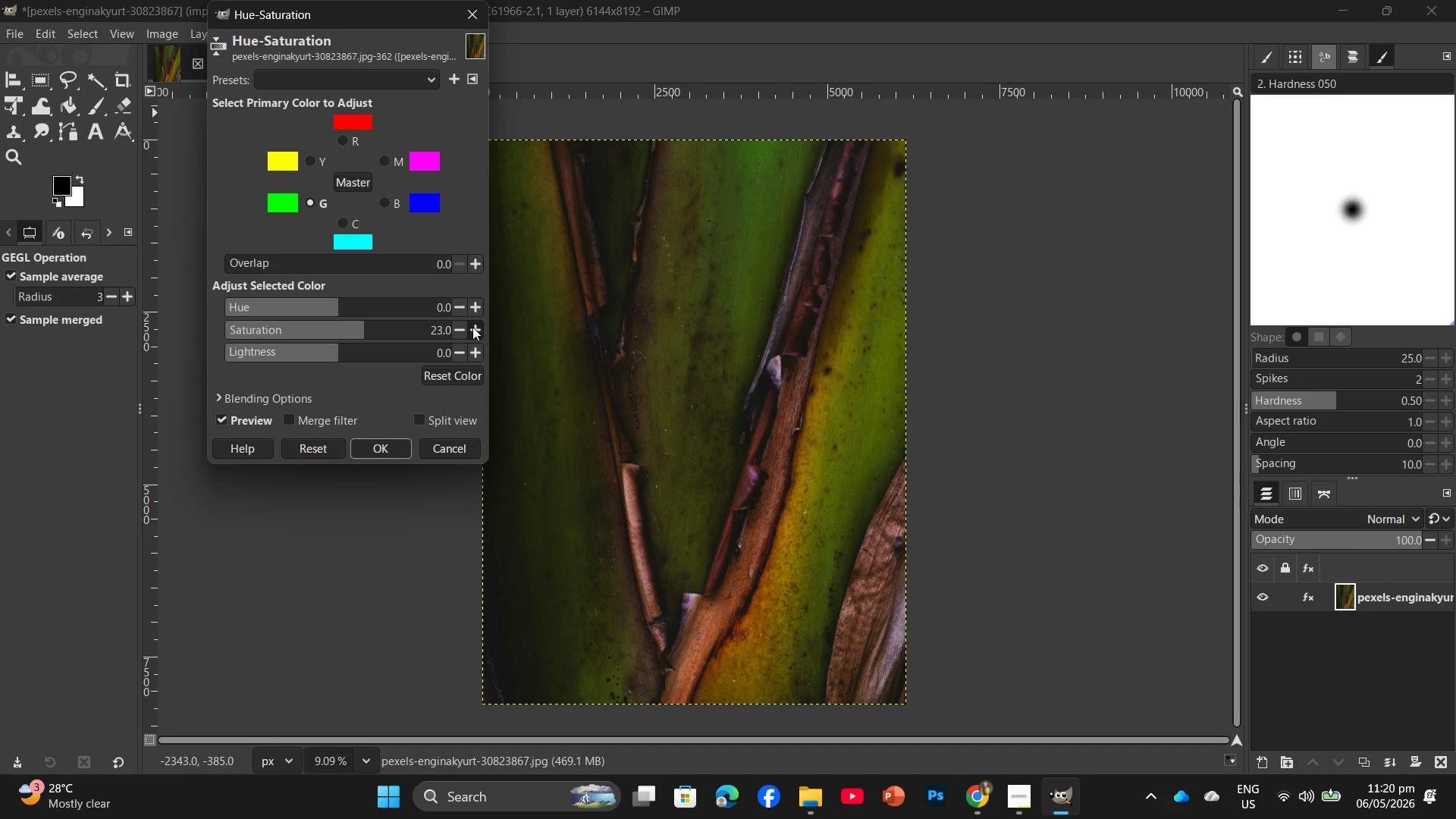 
triple_click([472, 327])
 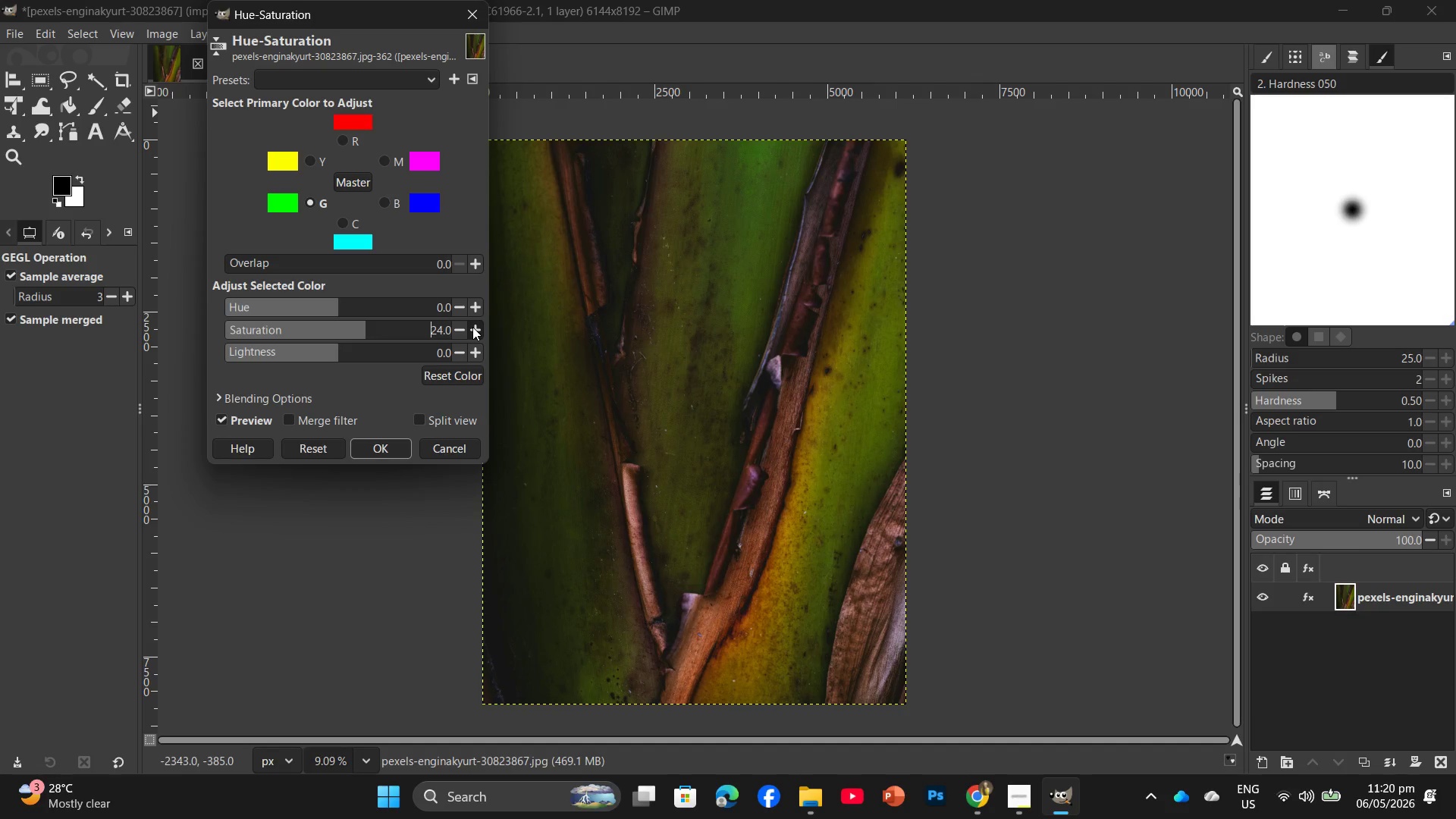 
left_click([472, 327])
 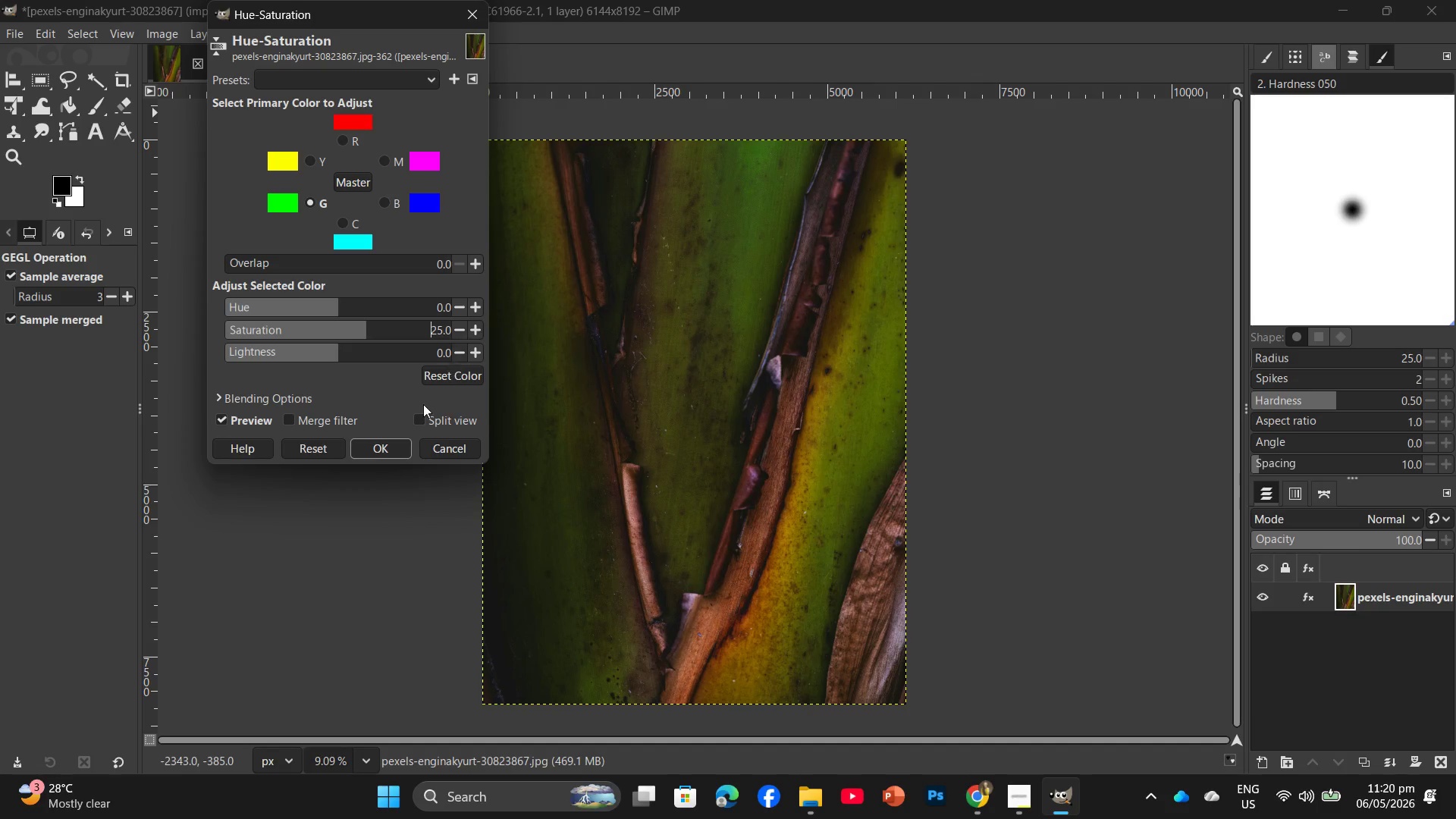 
left_click([394, 444])
 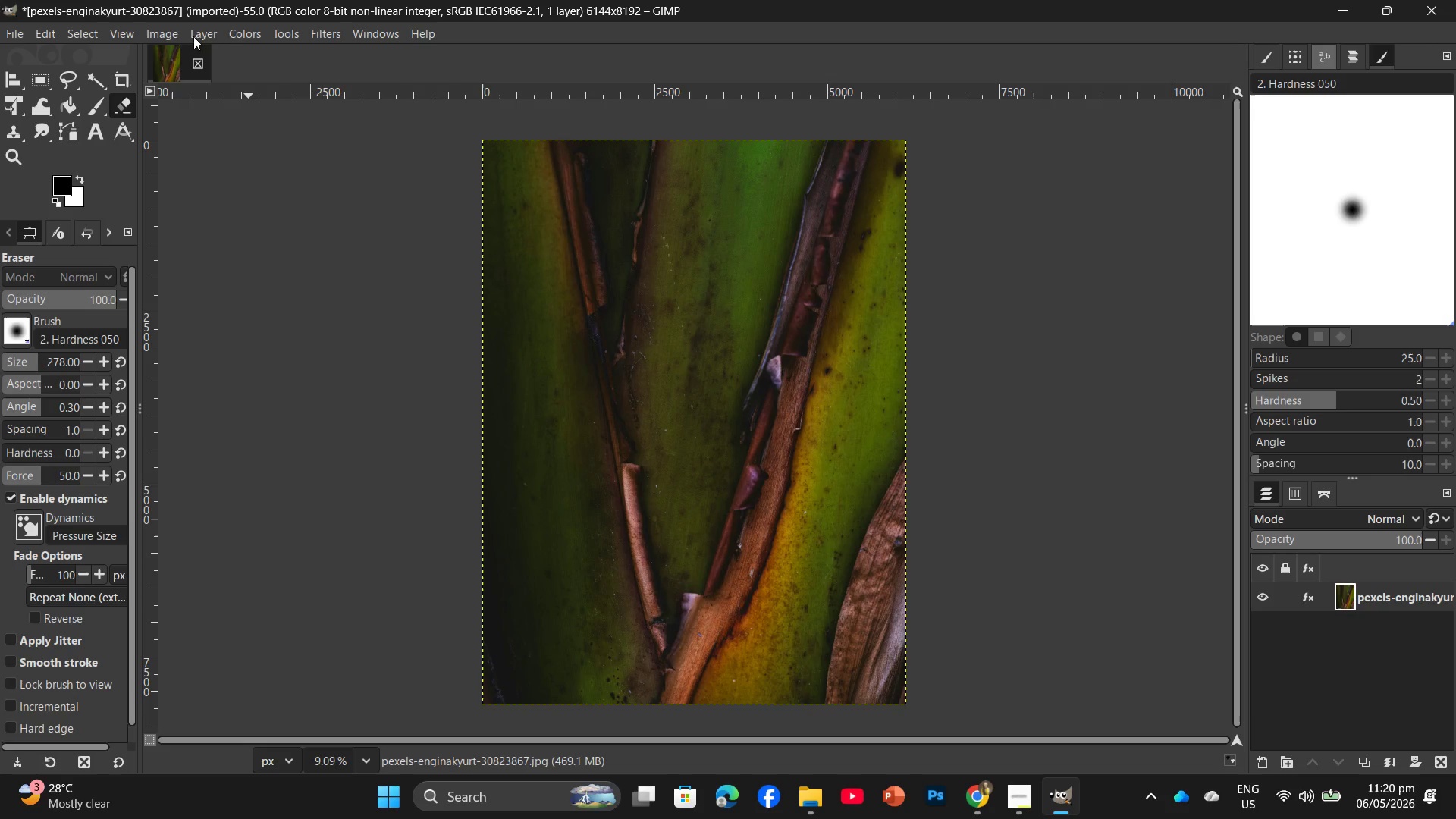 
left_click([323, 33])
 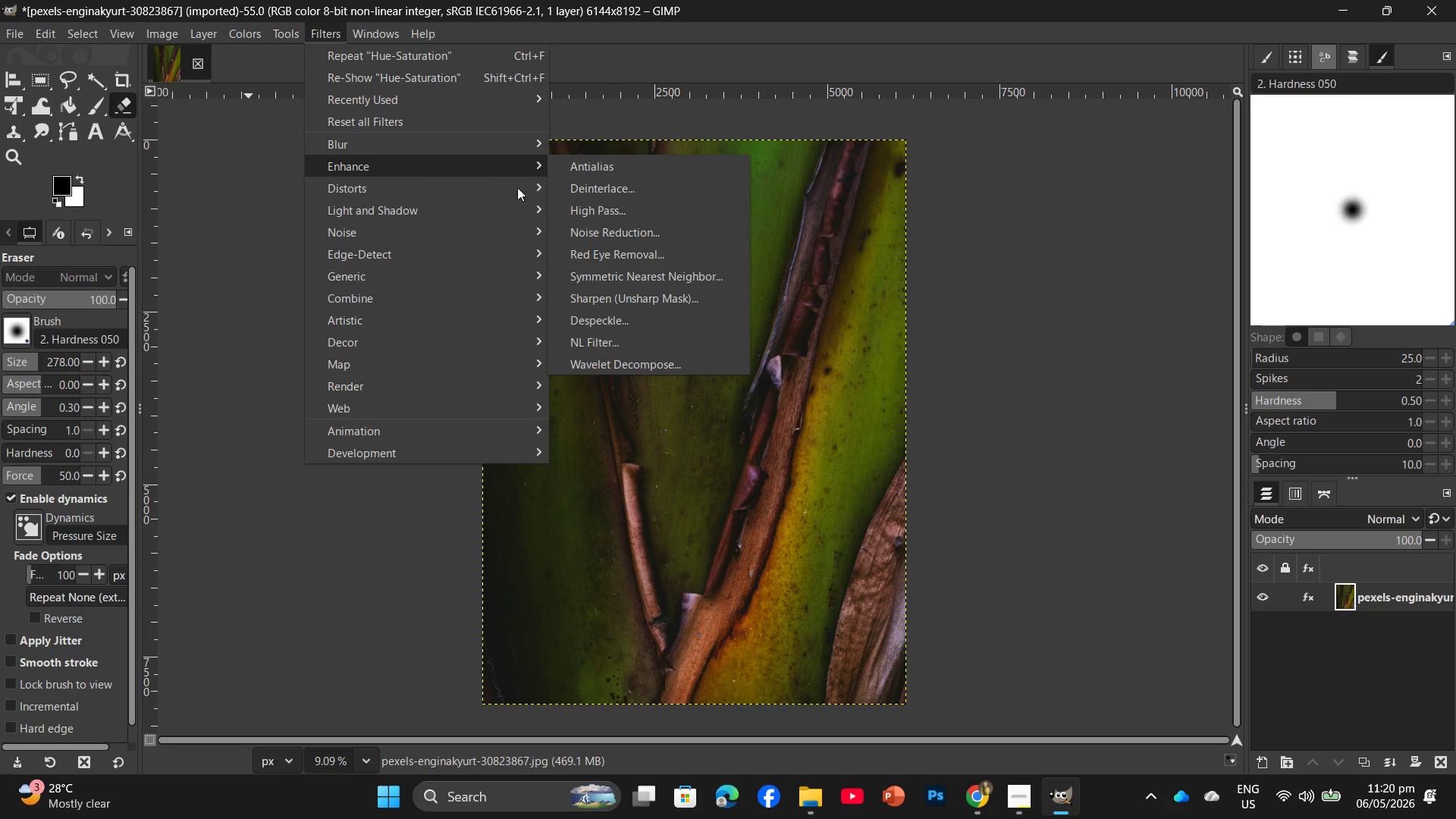 
left_click([632, 297])
 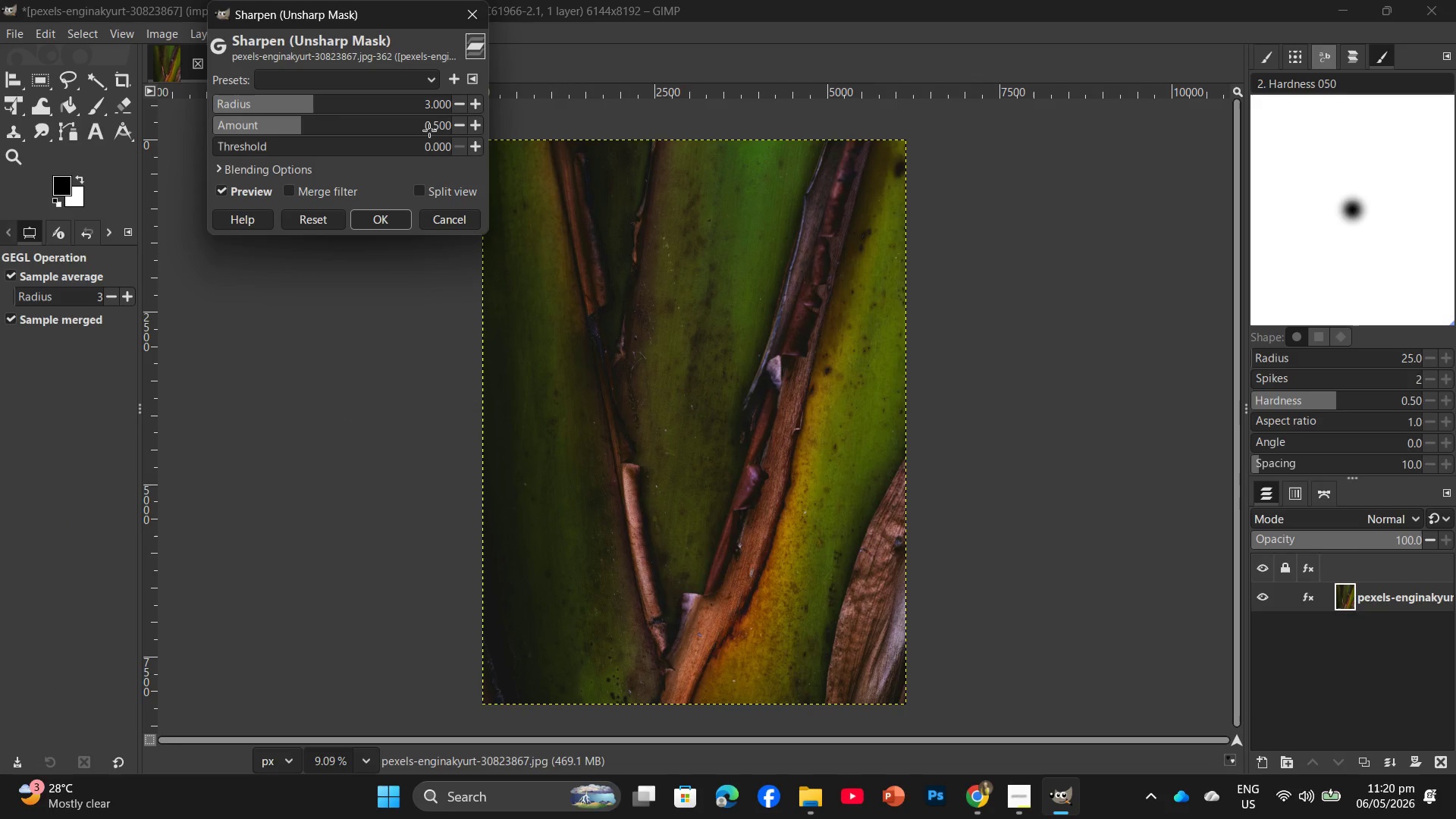 
double_click([435, 127])
 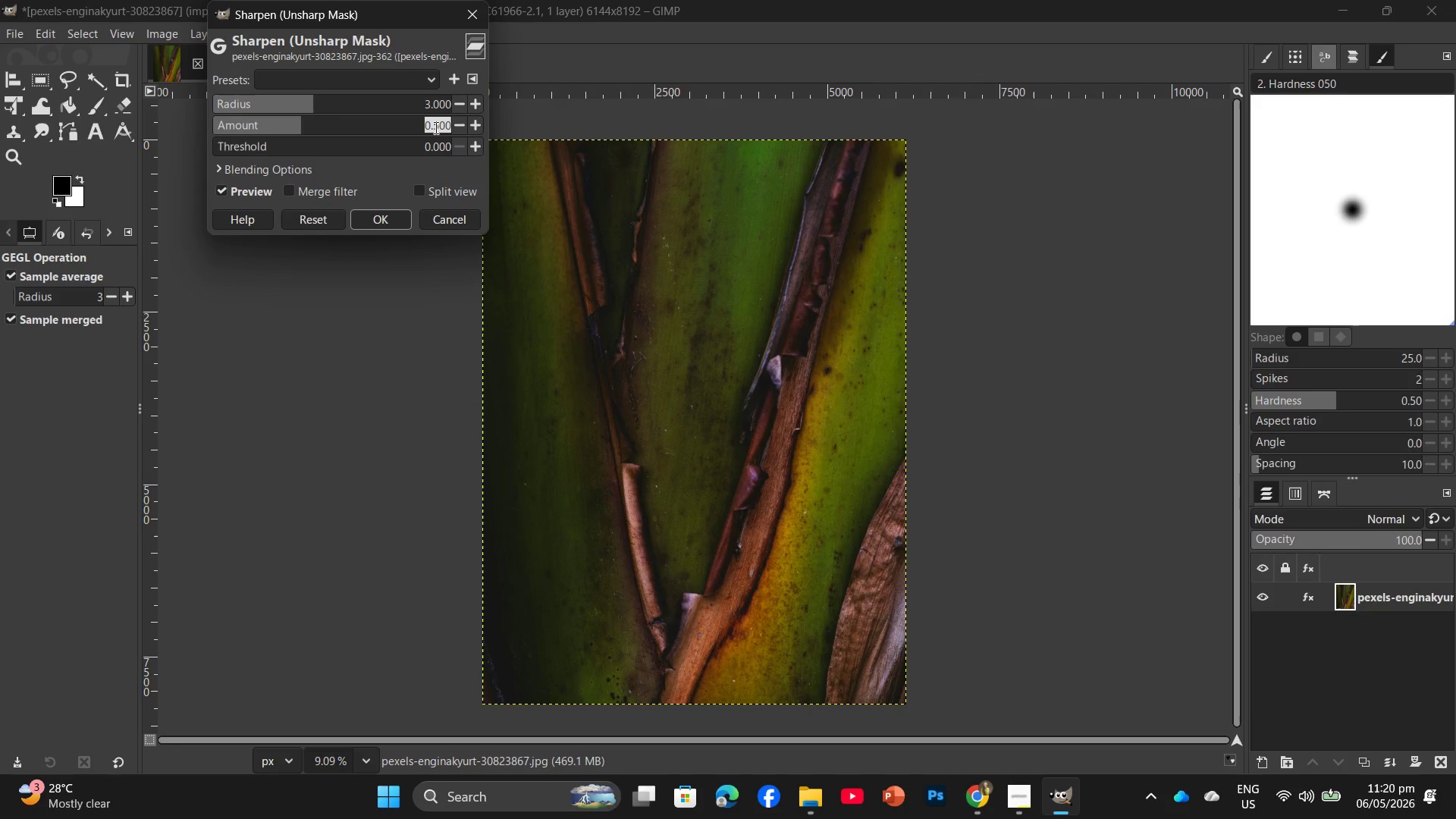 
key(Numpad1)
 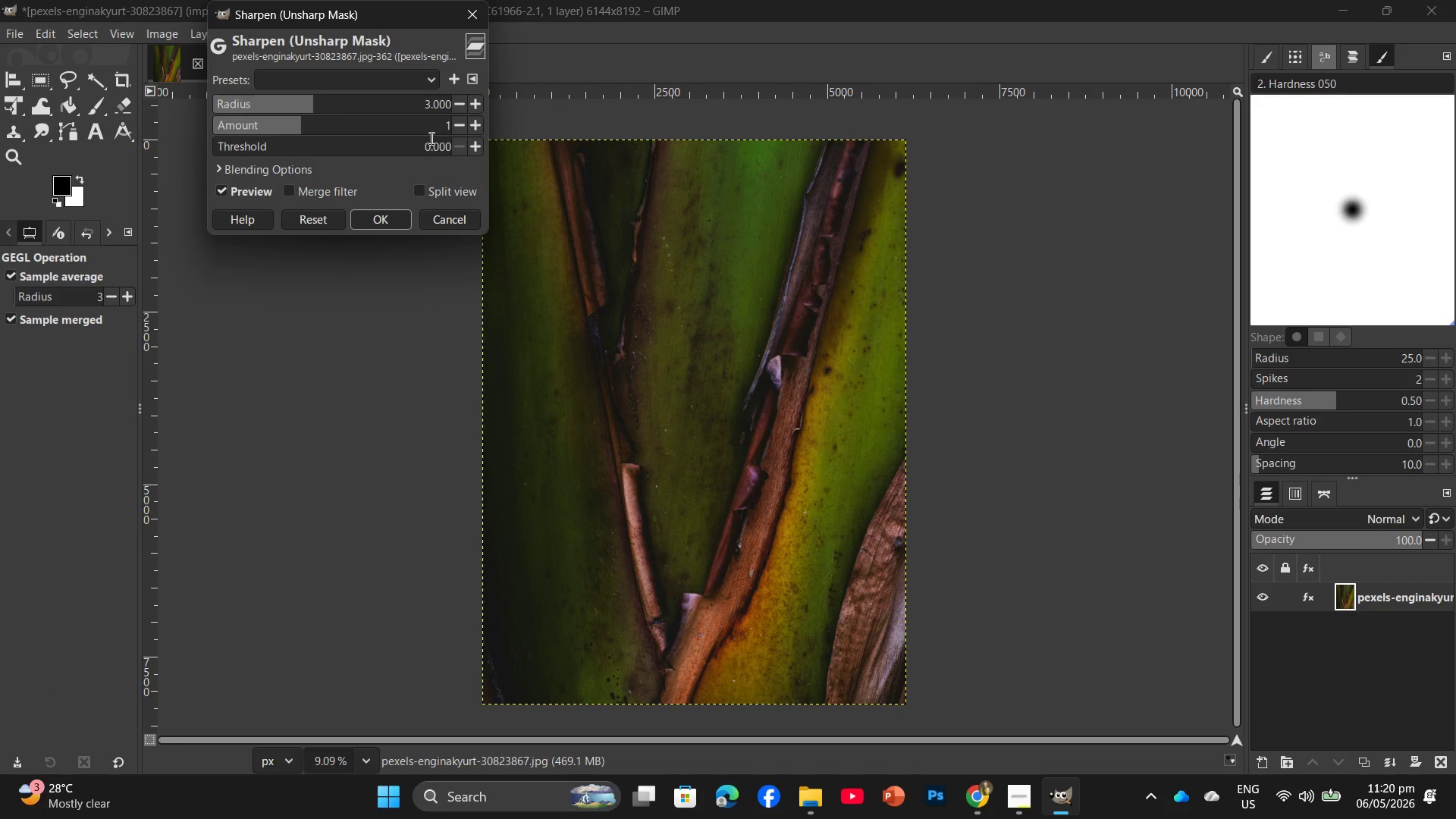 
left_click([434, 143])
 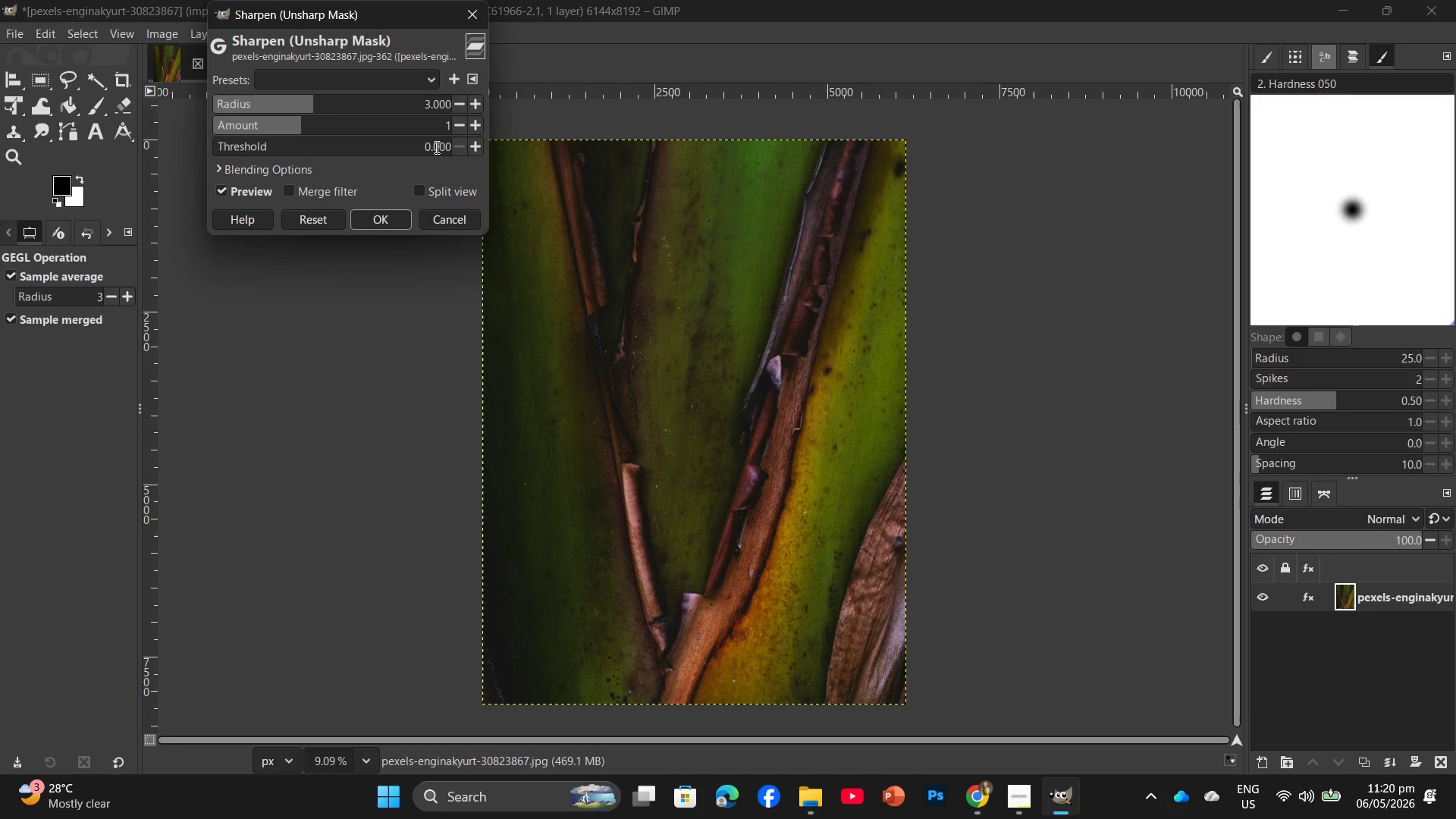 
left_click([435, 147])
 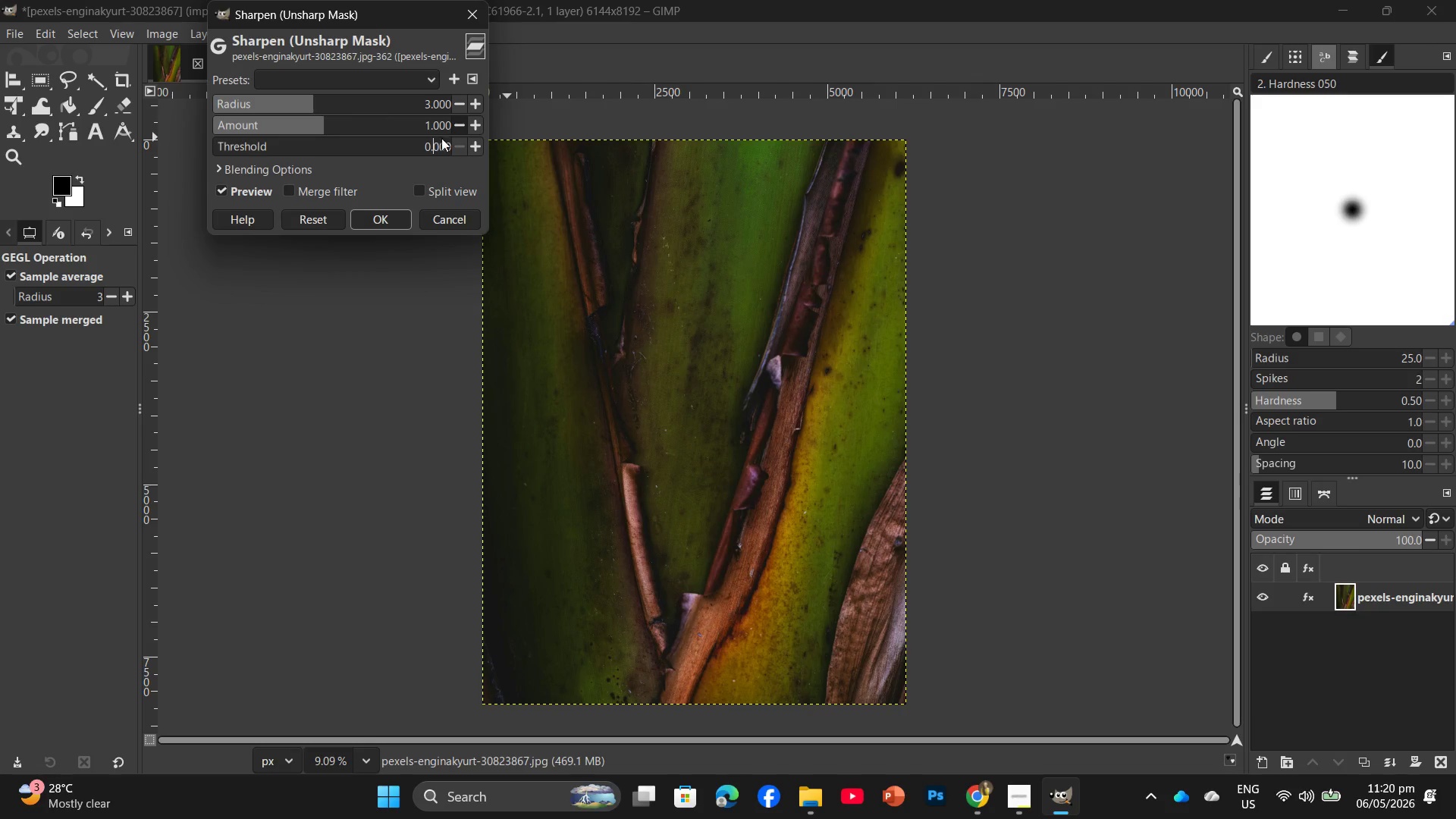 
double_click([433, 142])
 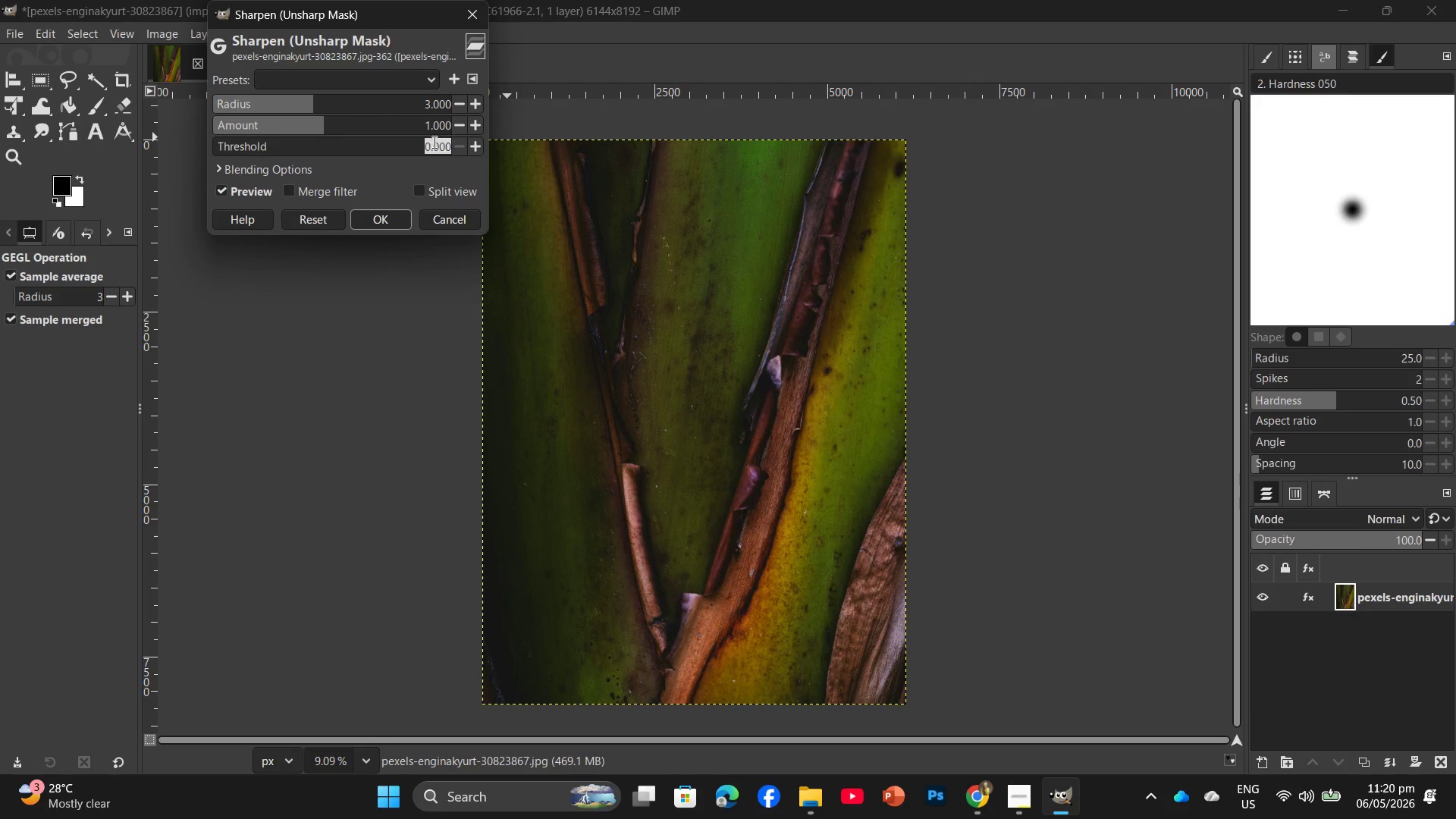 
triple_click([433, 142])
 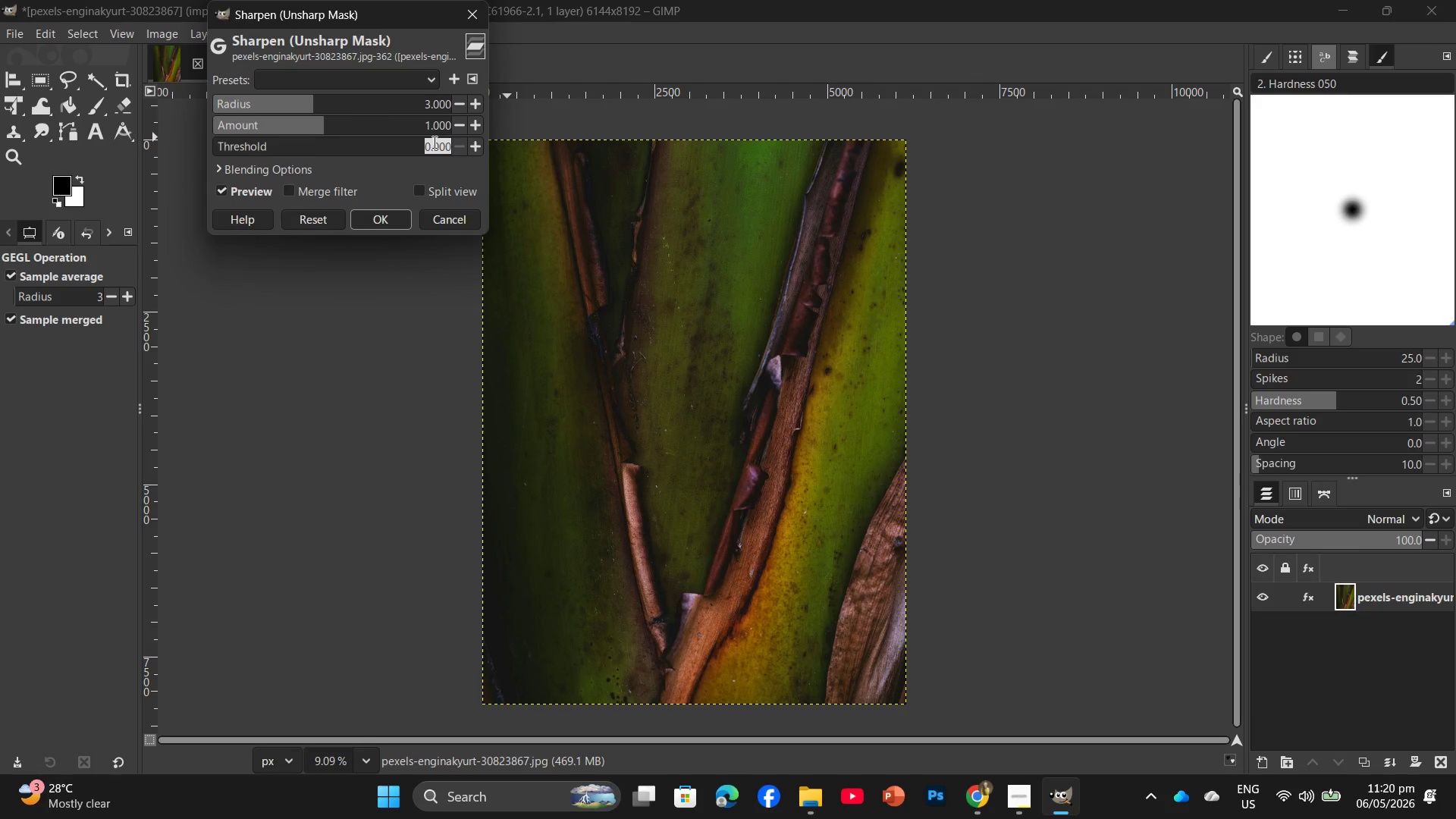 
key(Numpad1)
 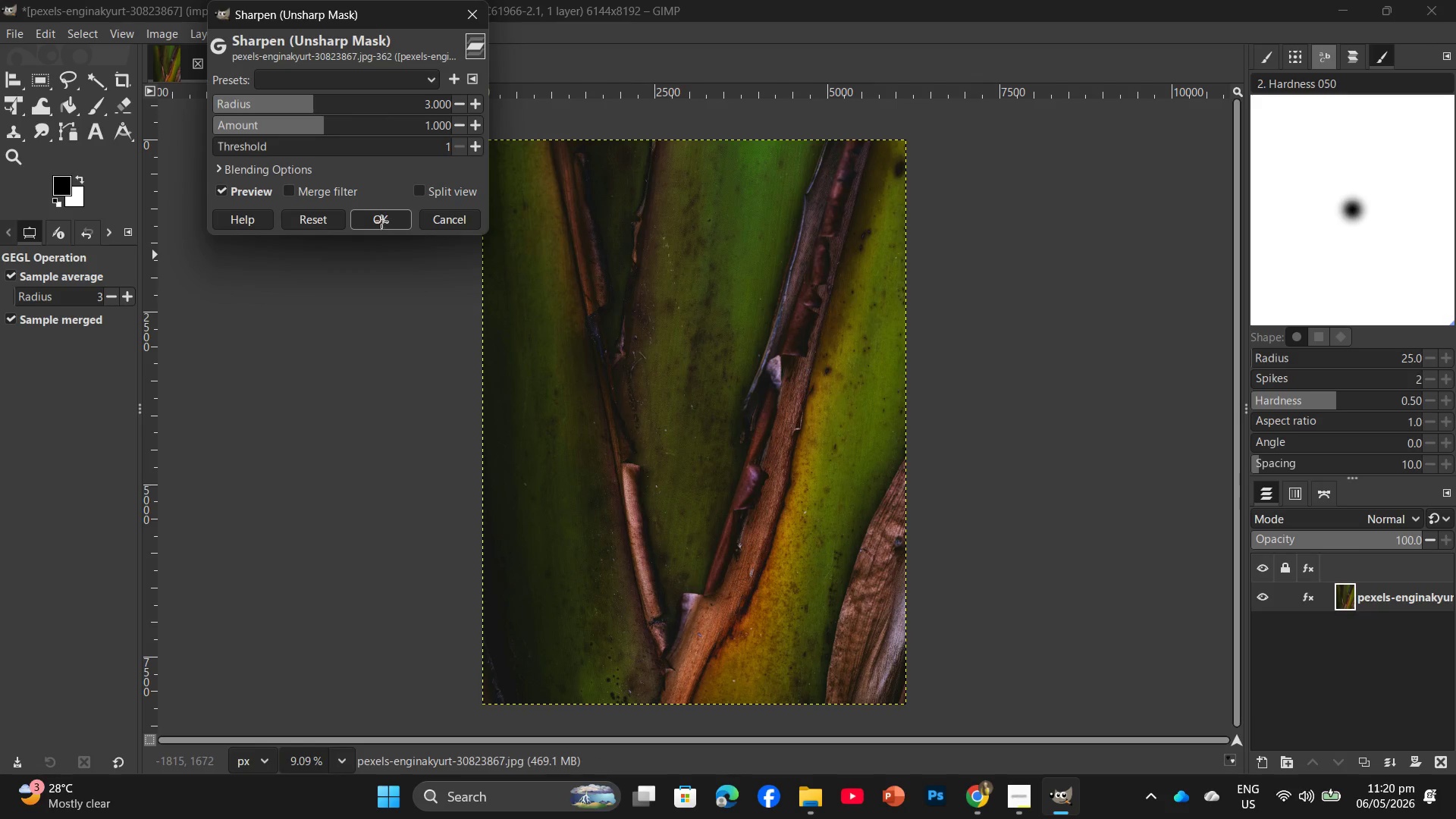 
left_click([384, 217])
 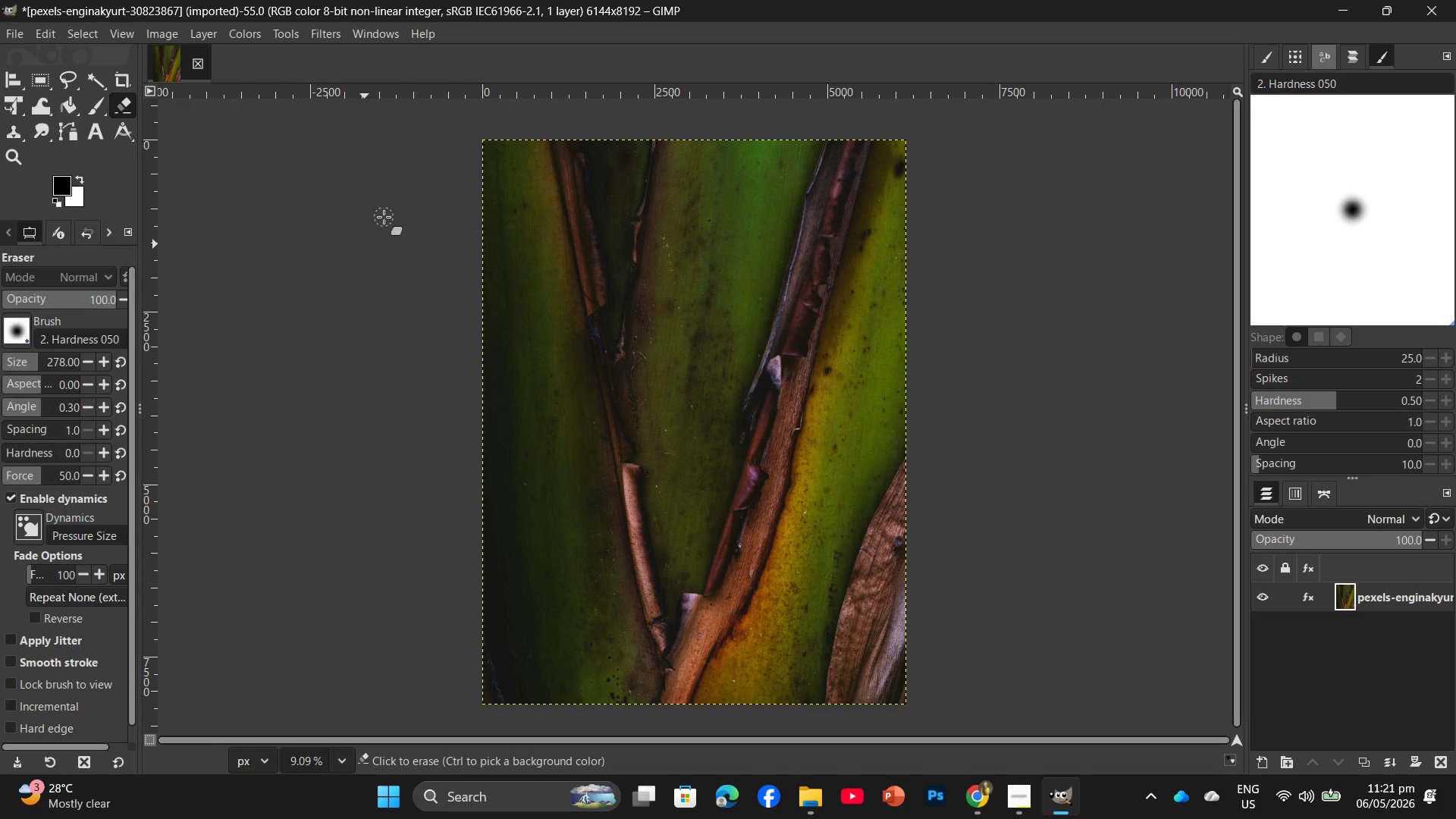 
wait(27.72)
 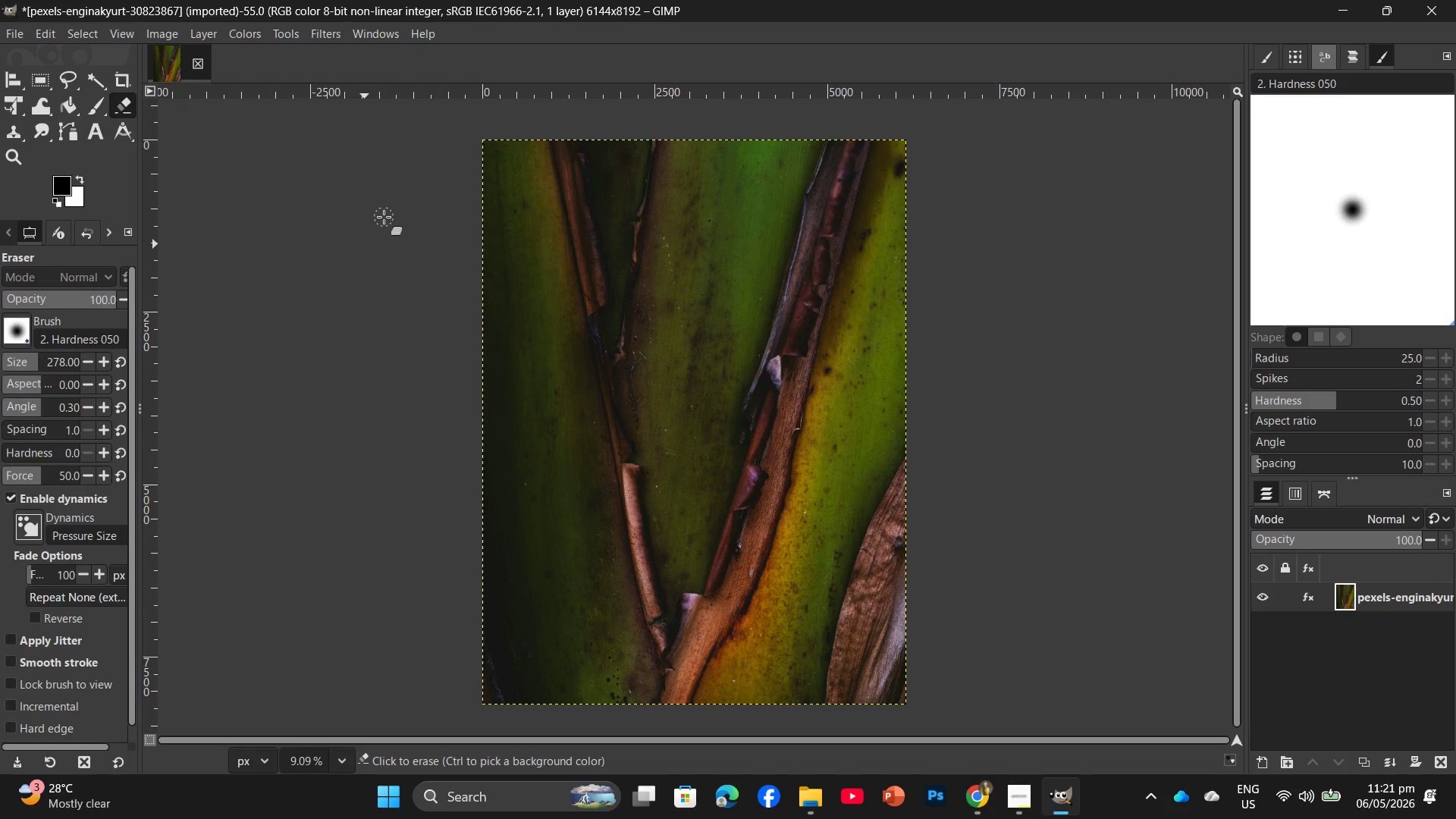 
left_click([164, 34])
 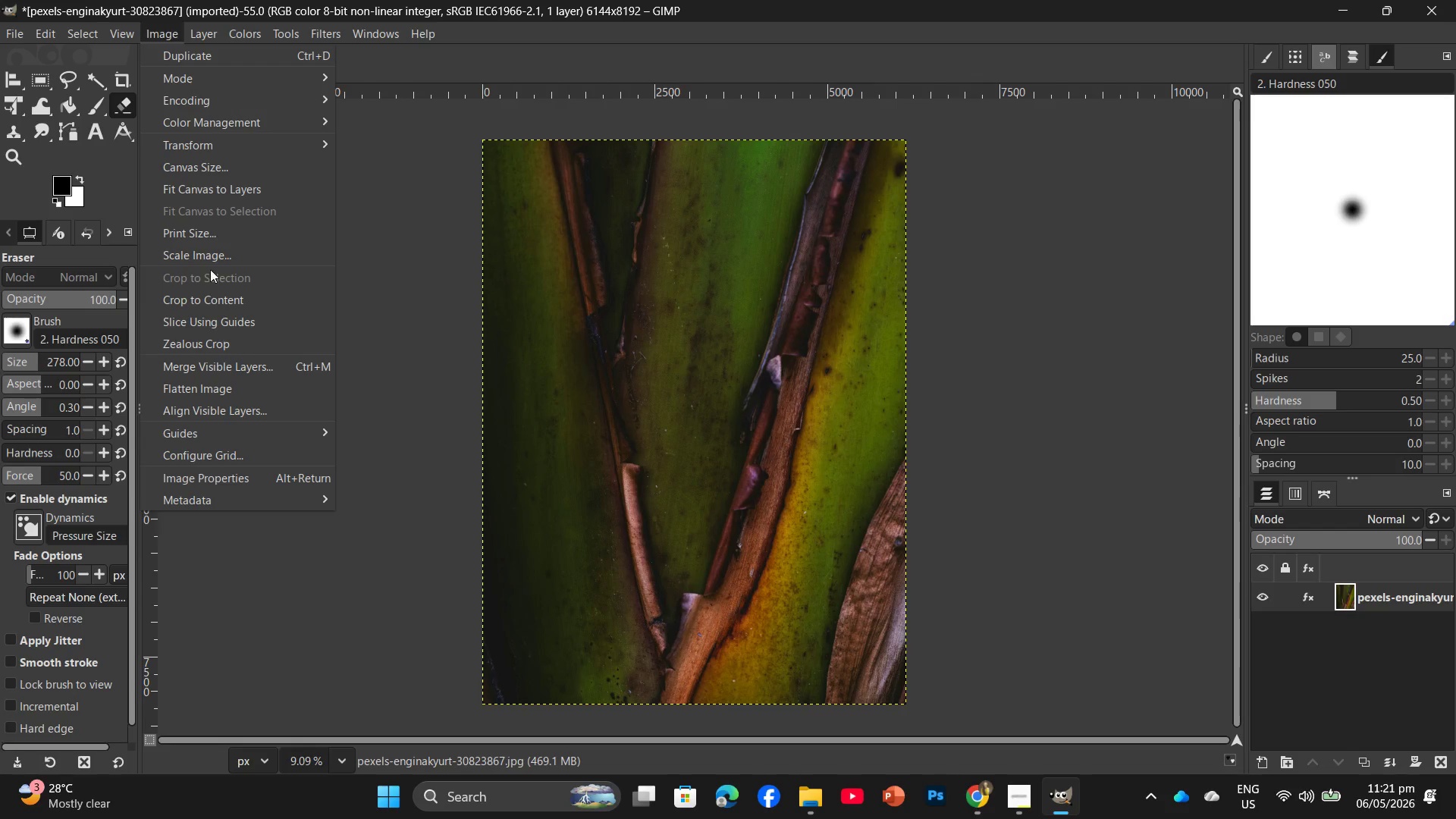 
left_click([215, 256])
 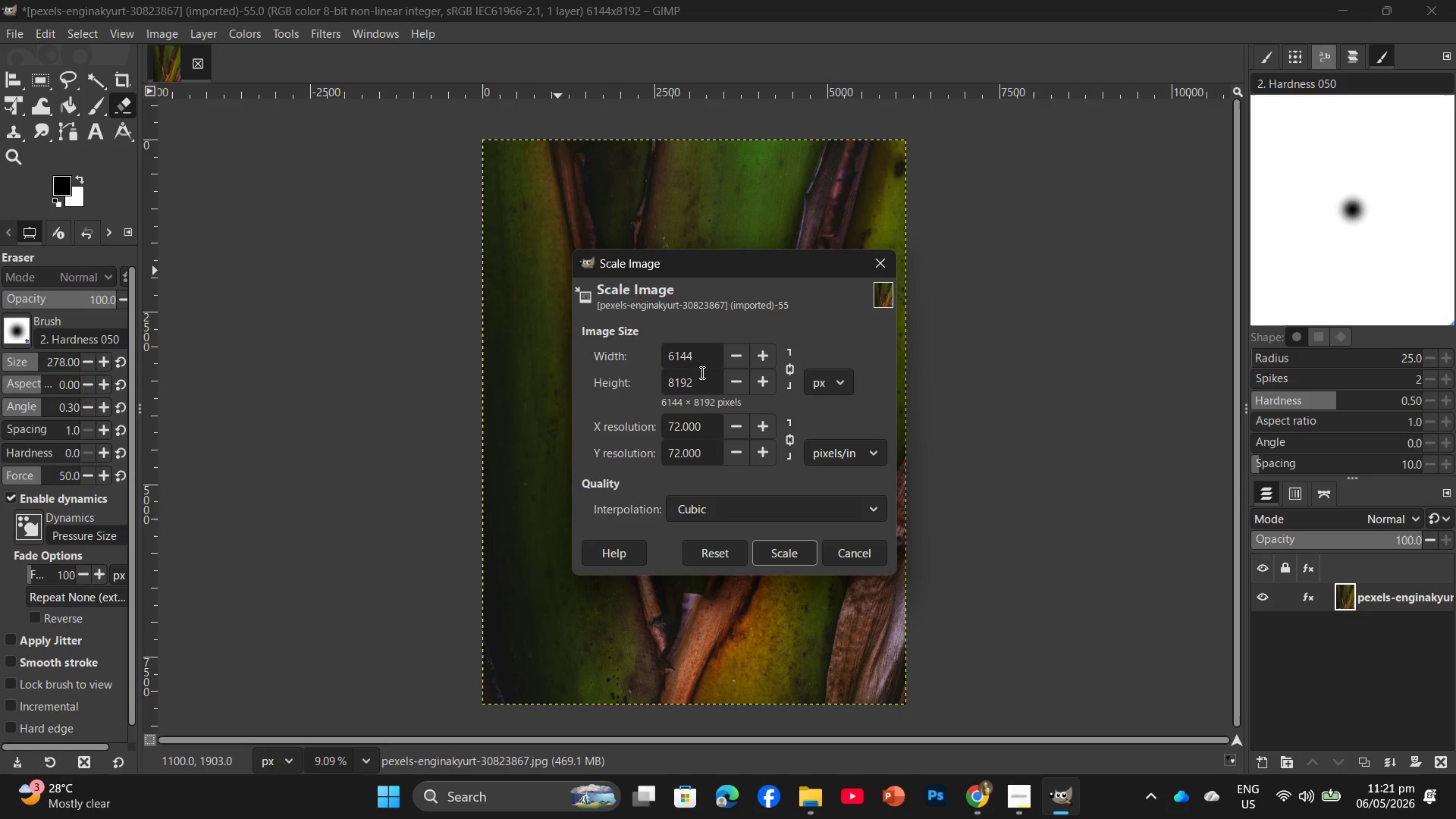 
left_click_drag(start_coordinate=[701, 380], to_coordinate=[657, 387])
 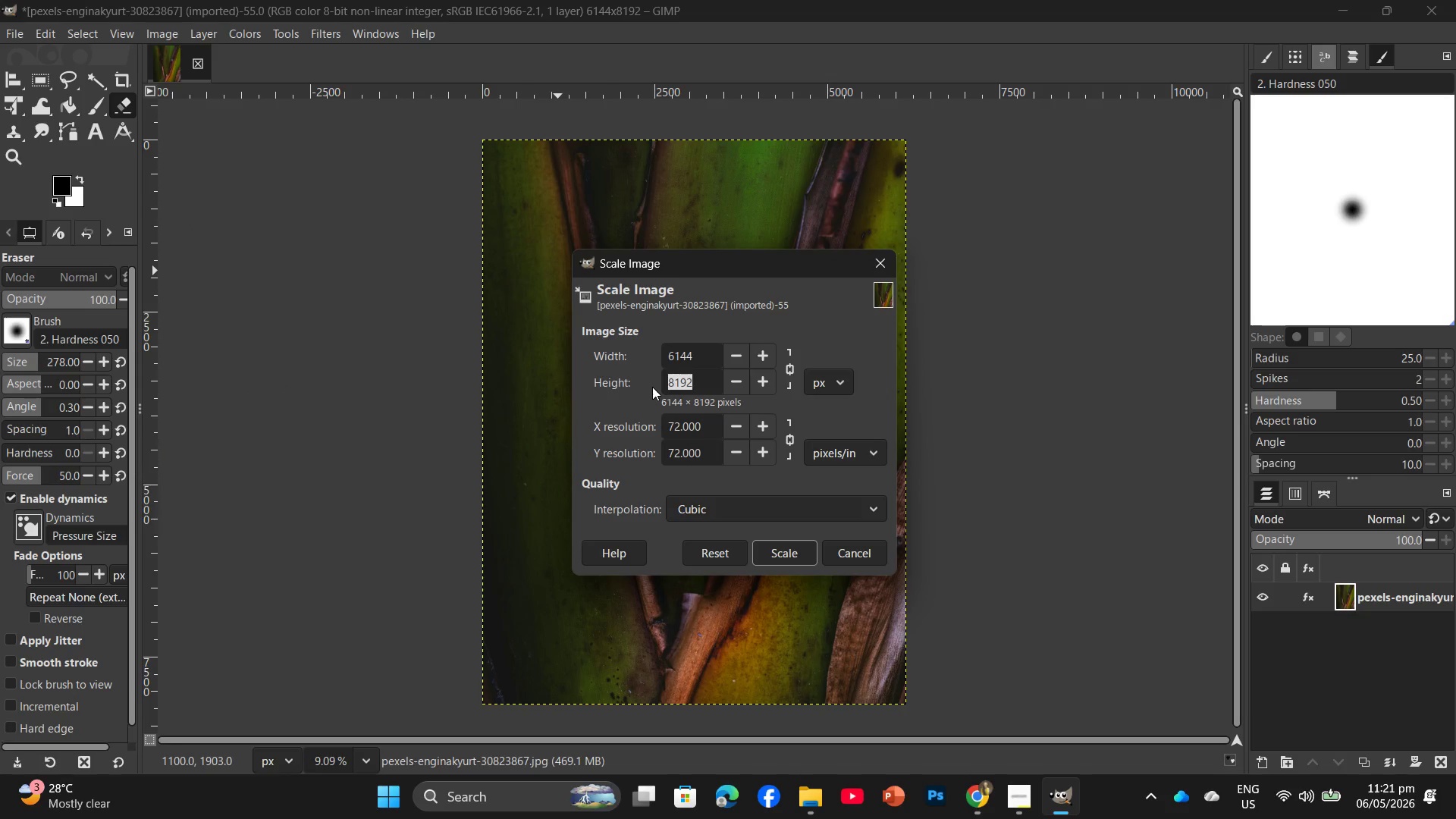 
key(Numpad2)
 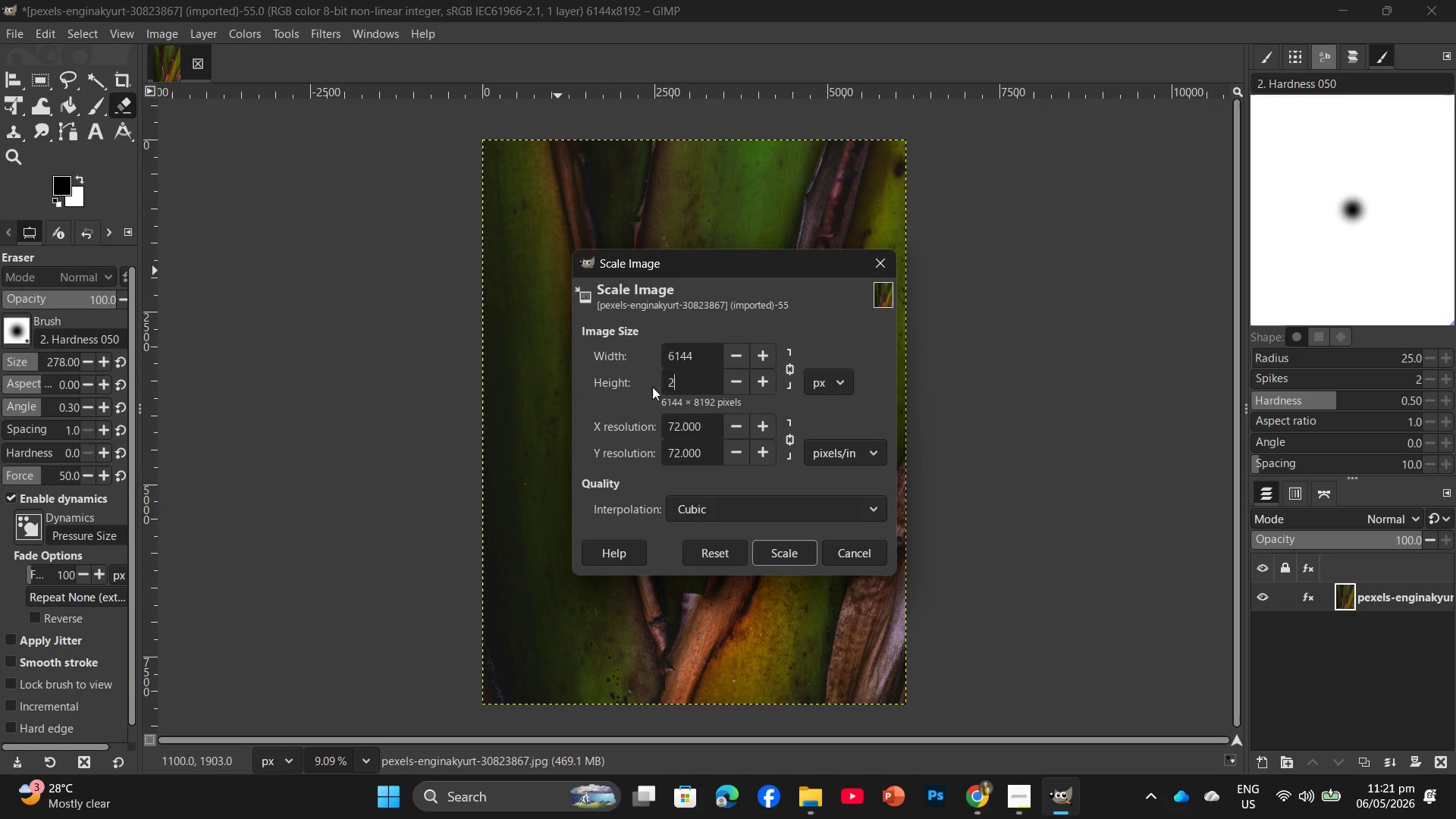 
key(Numpad0)
 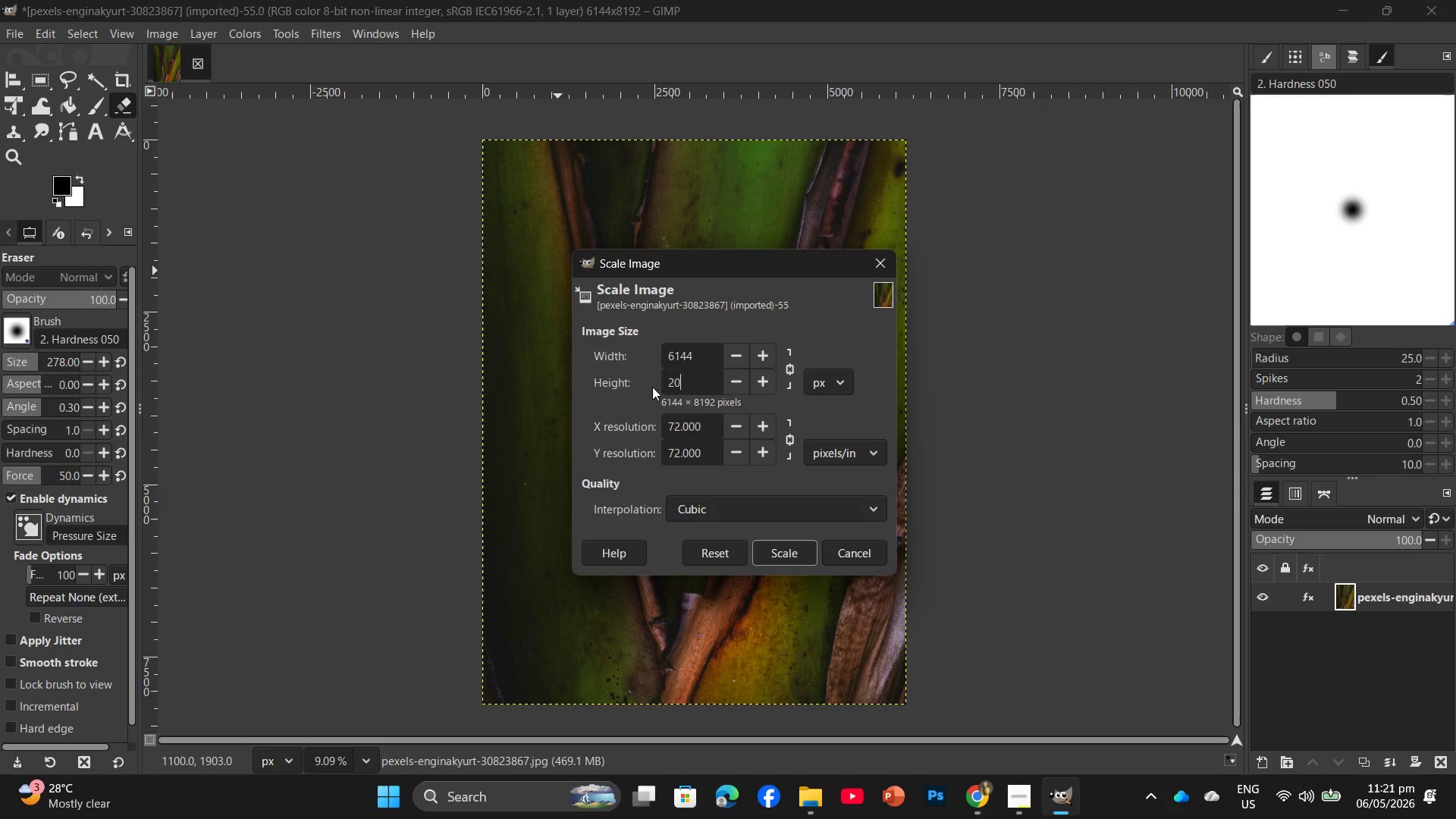 
key(Numpad0)
 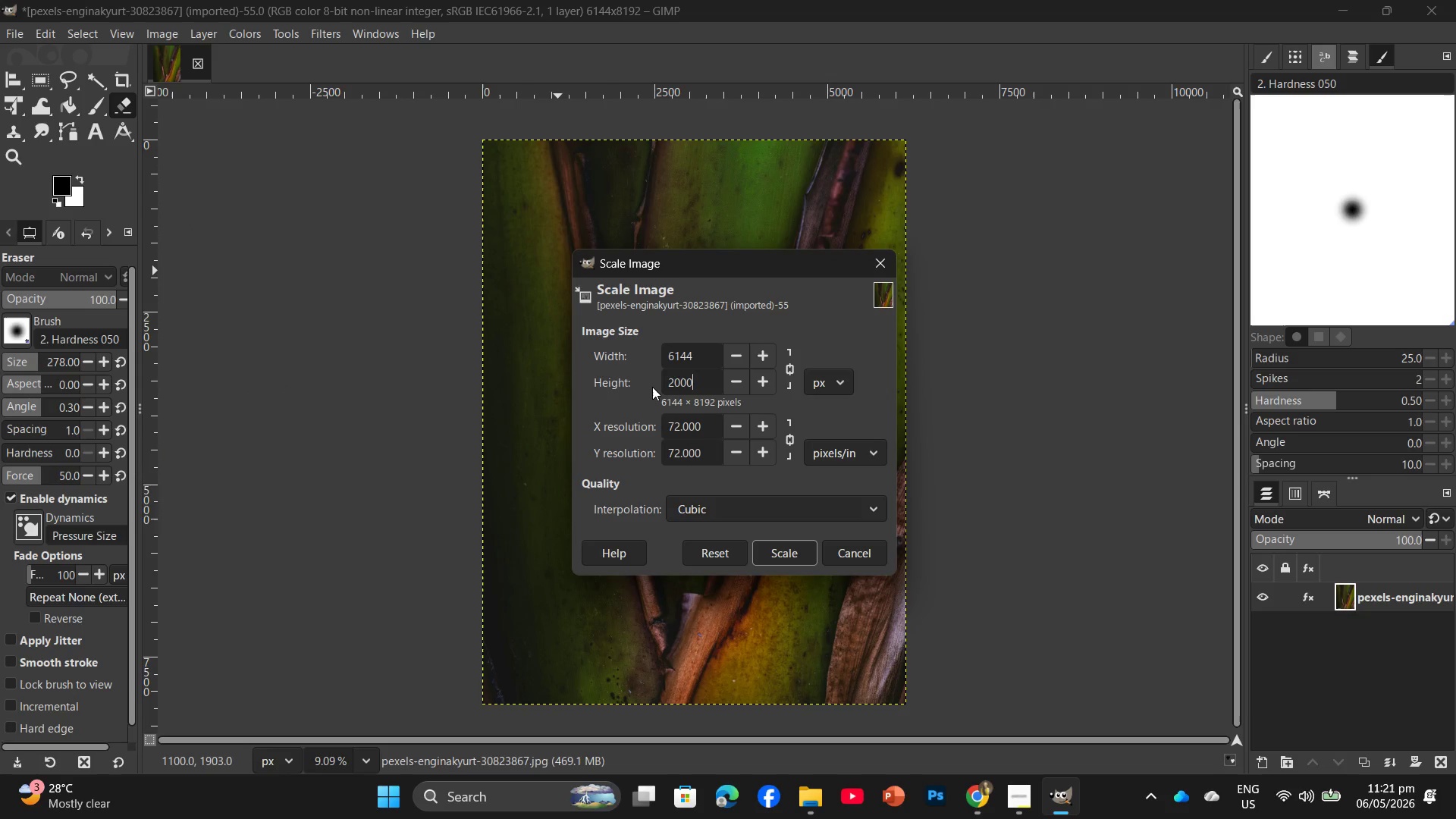 
key(Numpad0)
 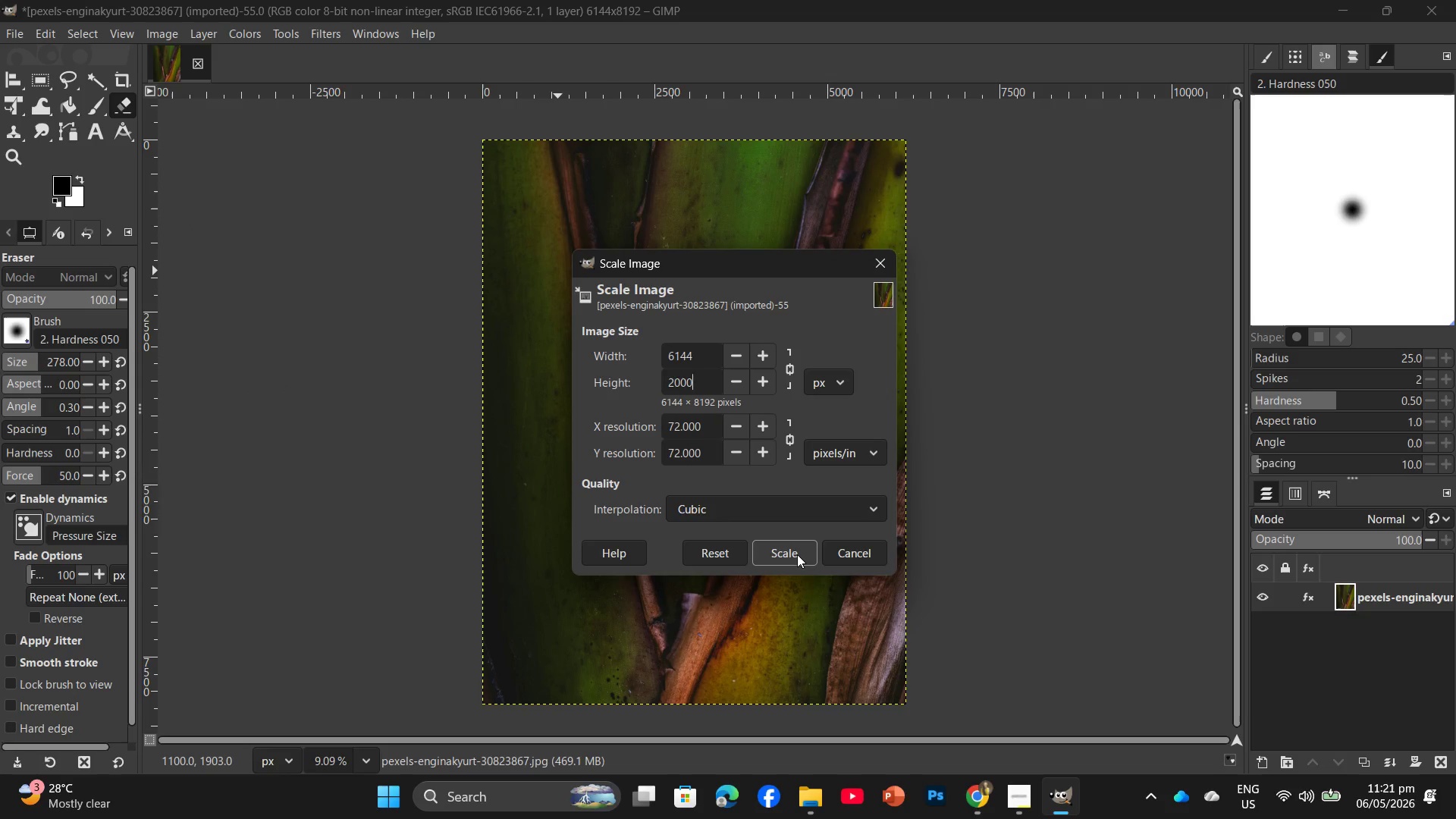 
left_click([793, 557])
 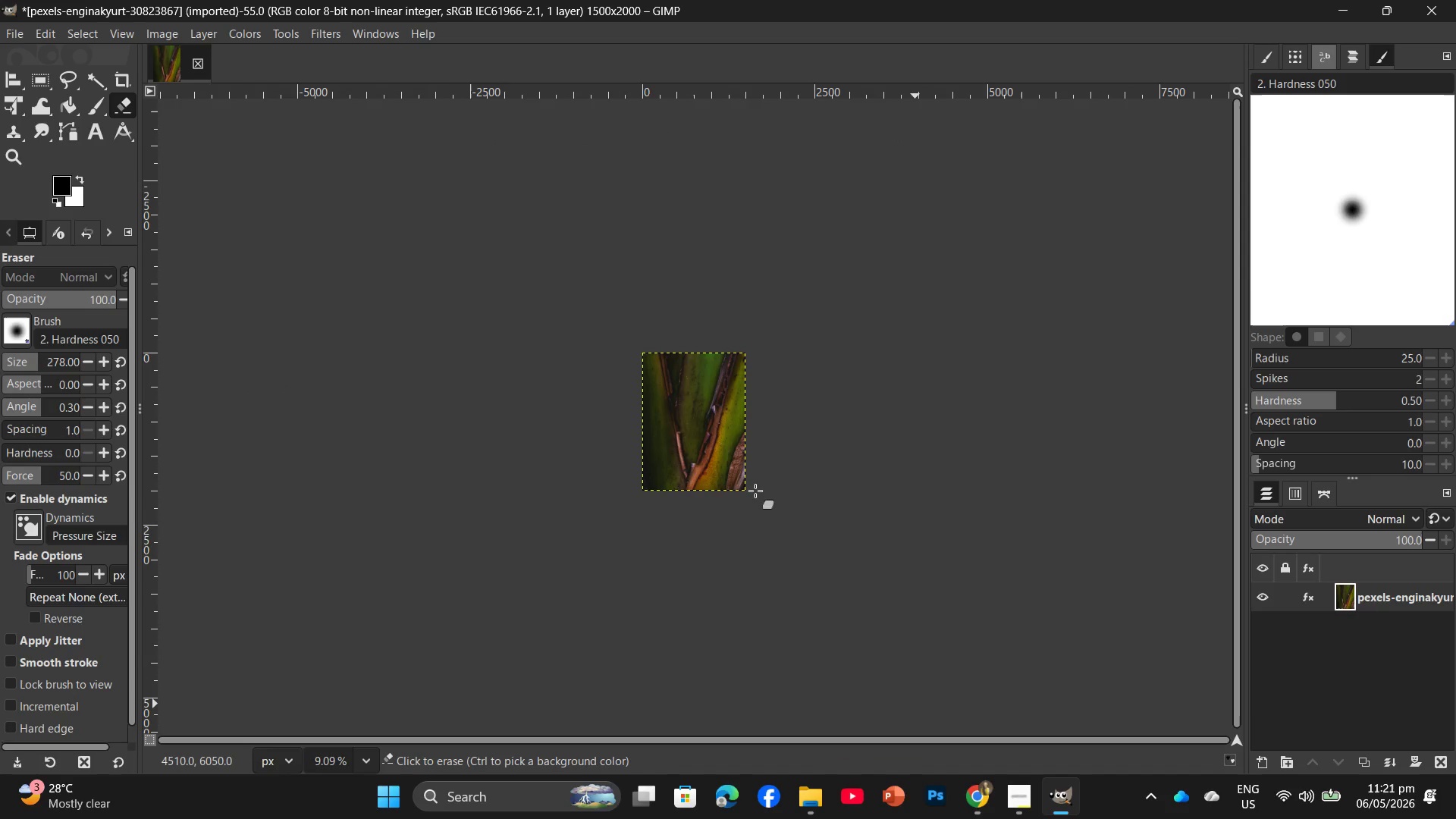 
wait(14.95)
 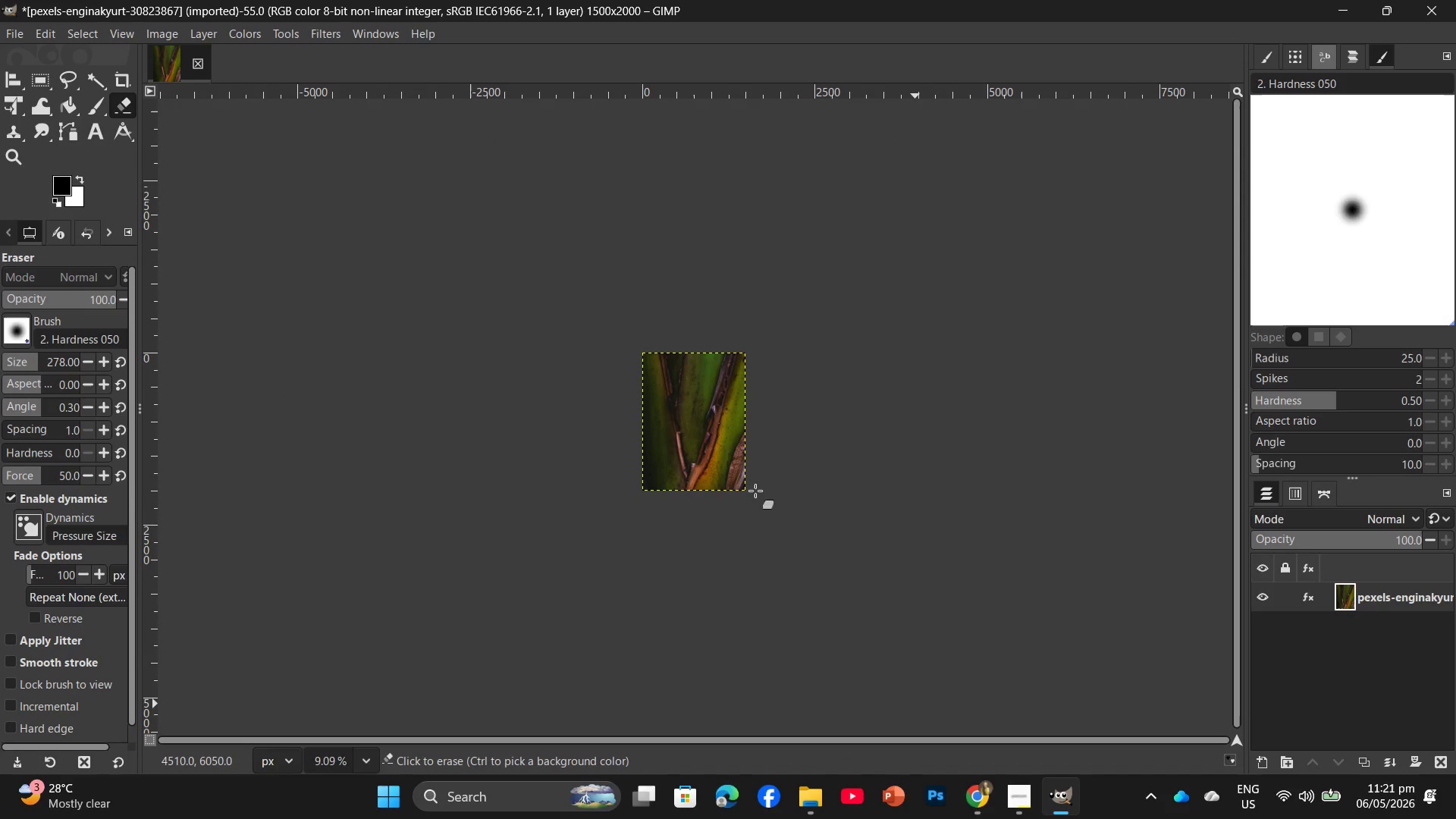 
left_click([1018, 797])